 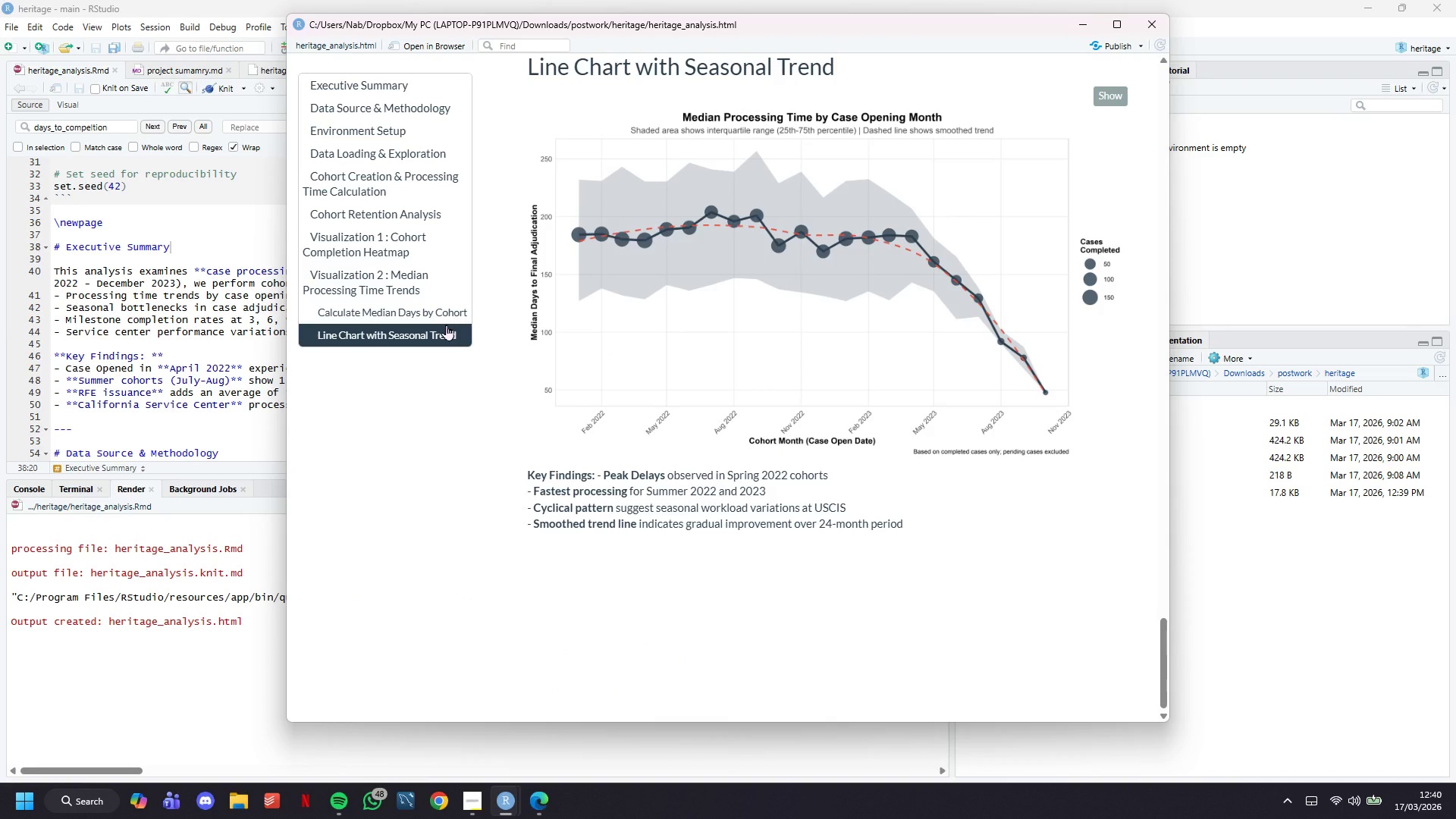 
left_click([386, 106])
 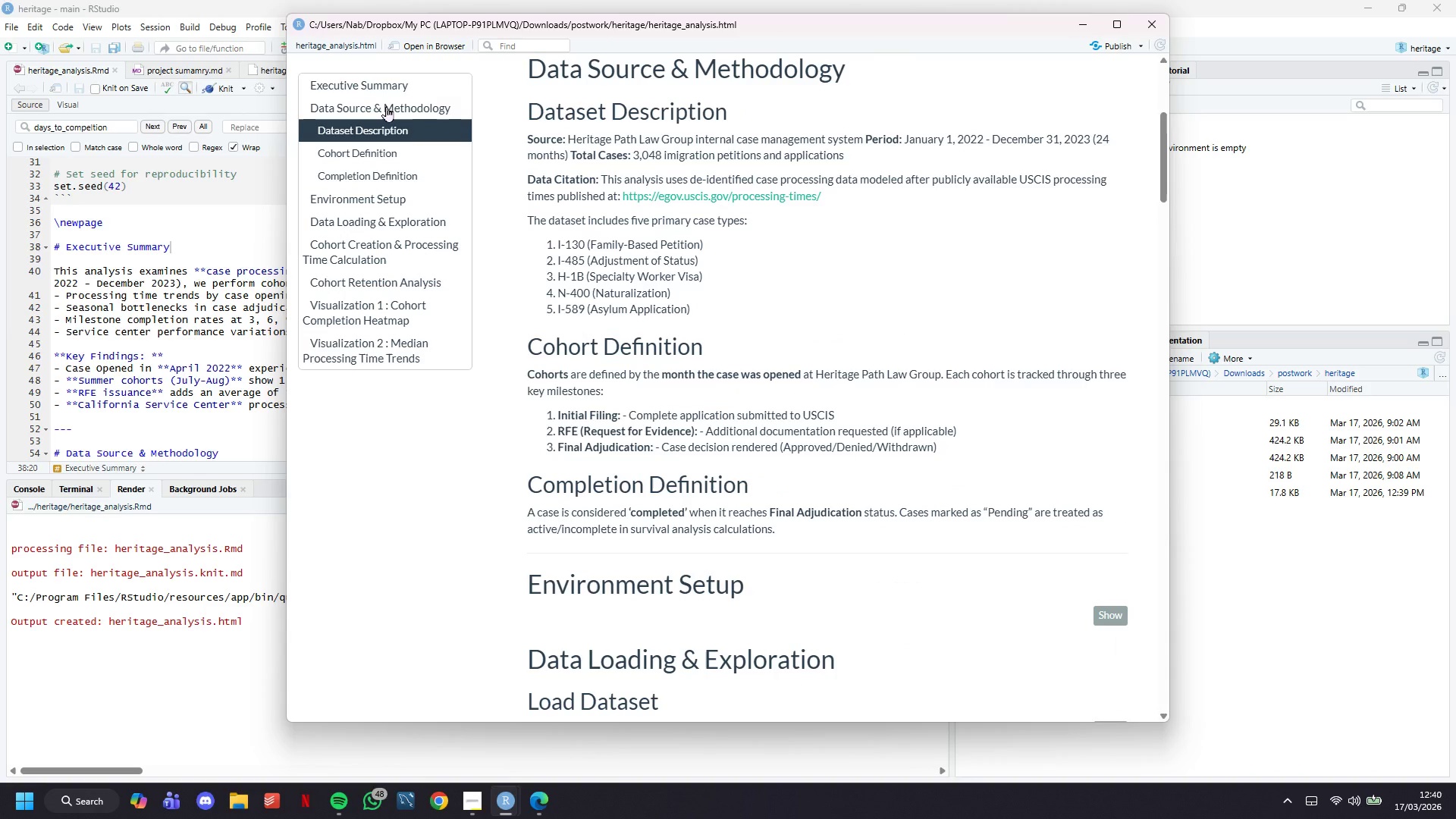 
scroll: coordinate [510, 262], scroll_direction: up, amount: 4.0
 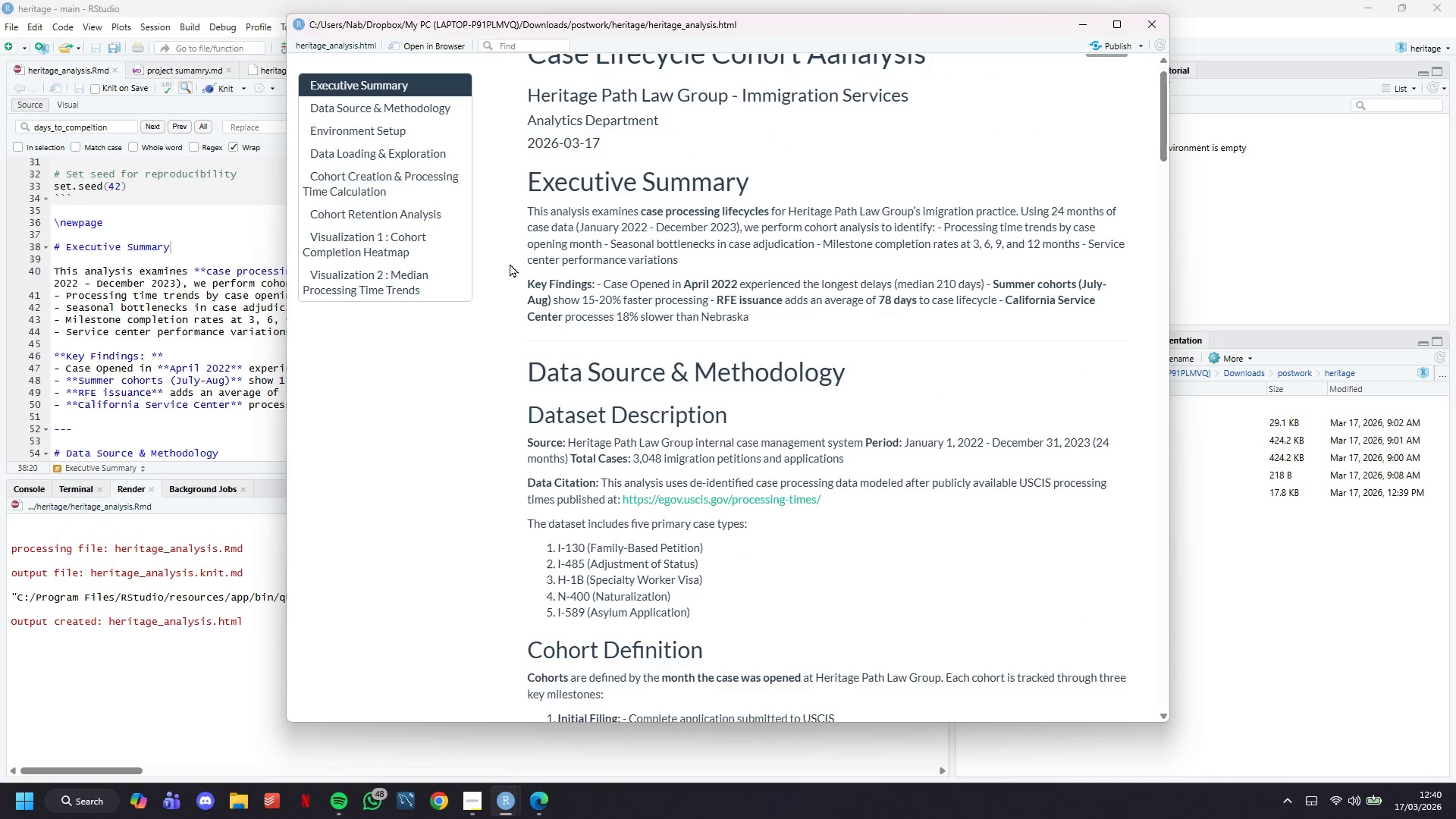 
left_click([251, 234])
 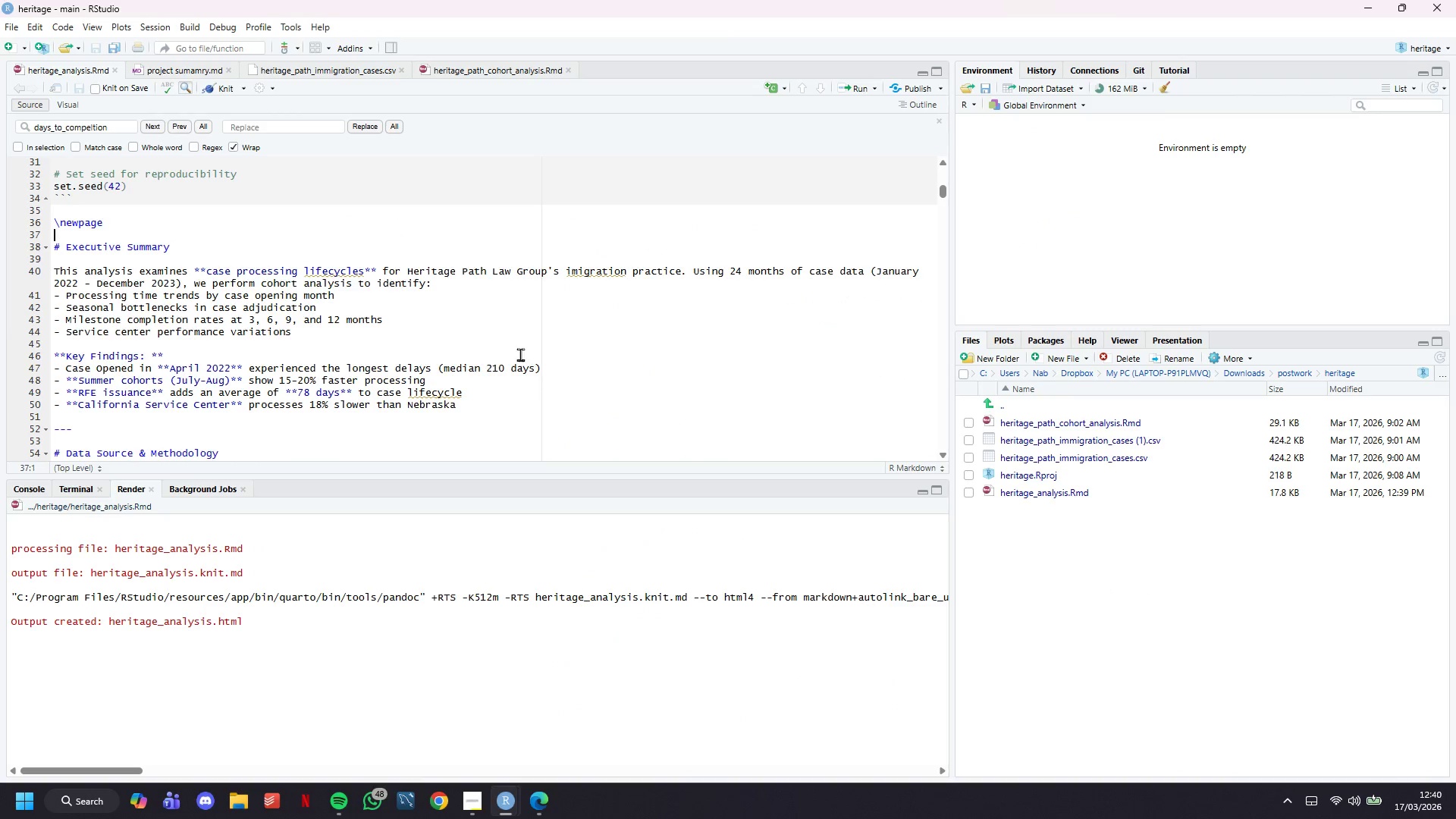 
left_click([425, 302])
 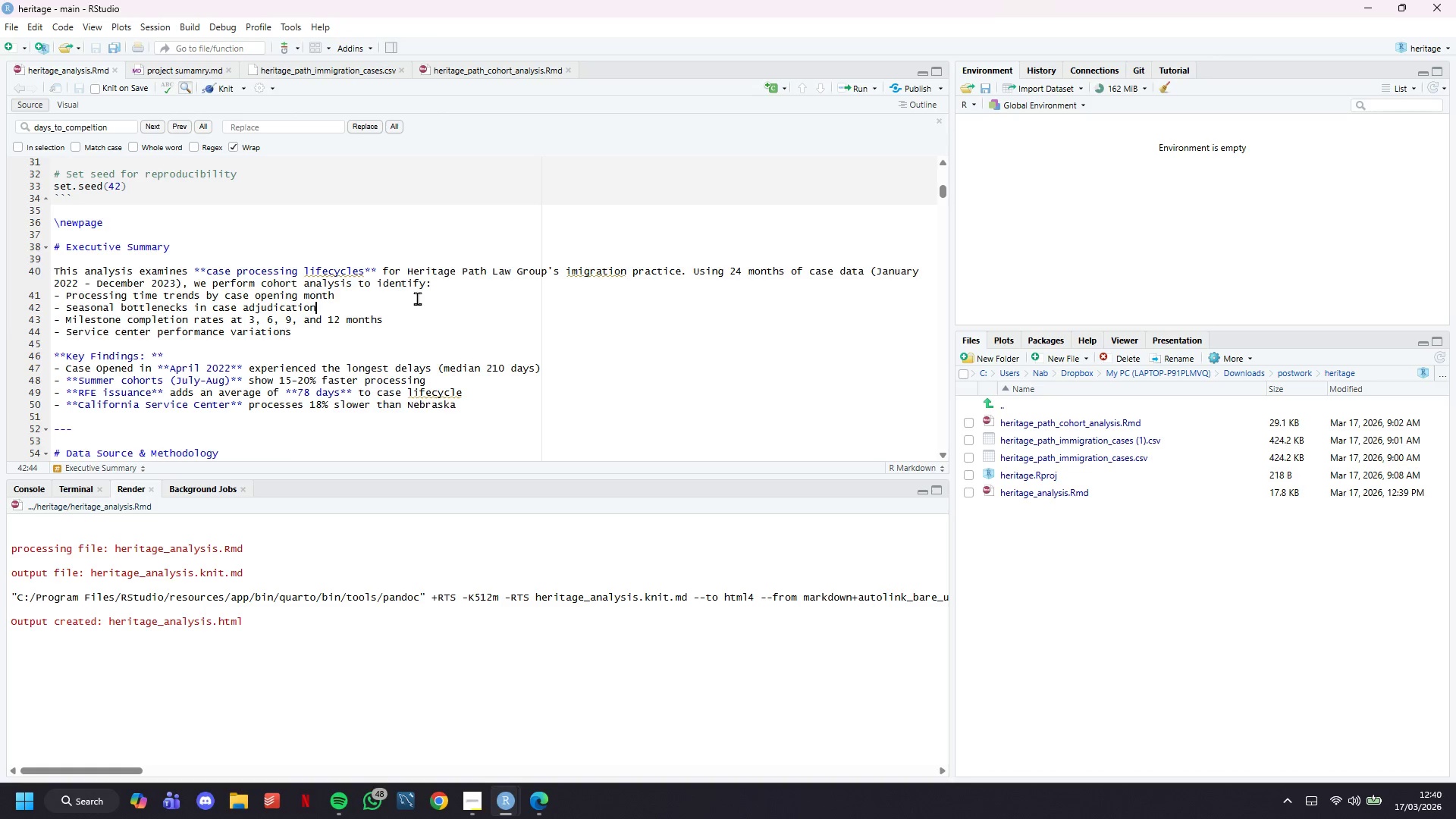 
left_click([417, 298])
 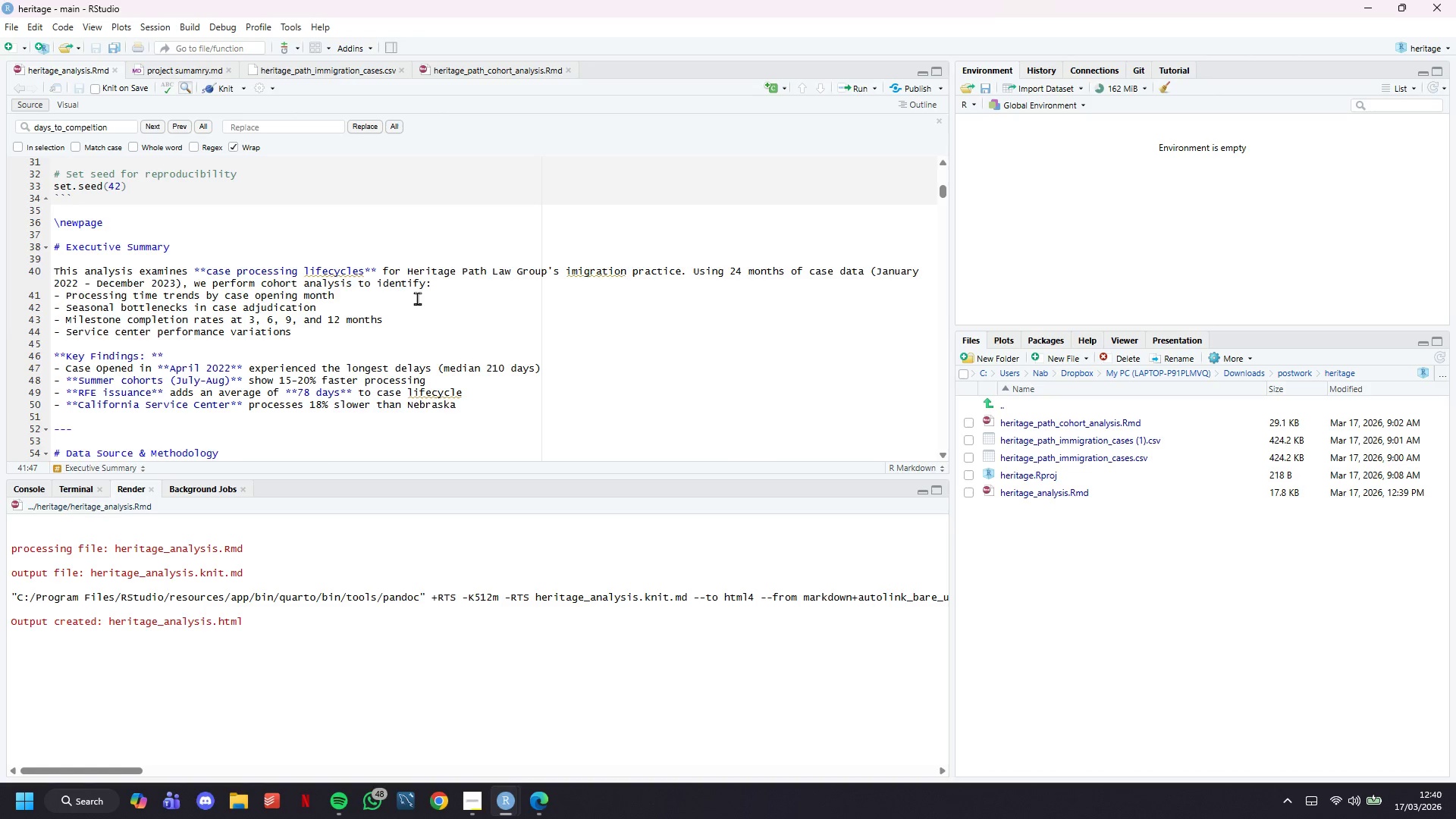 
type( <br>)
 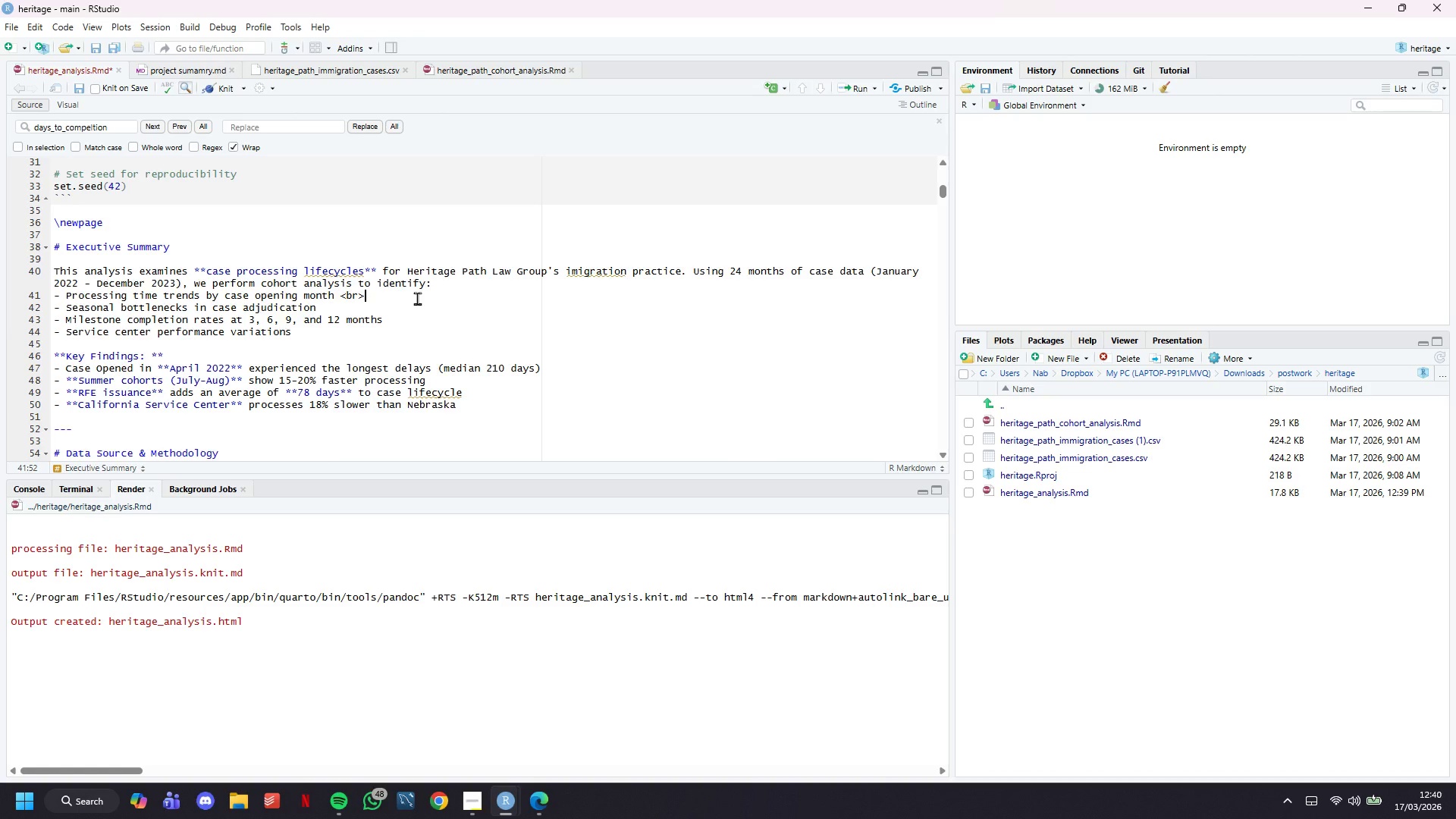 
key(ArrowDown)
 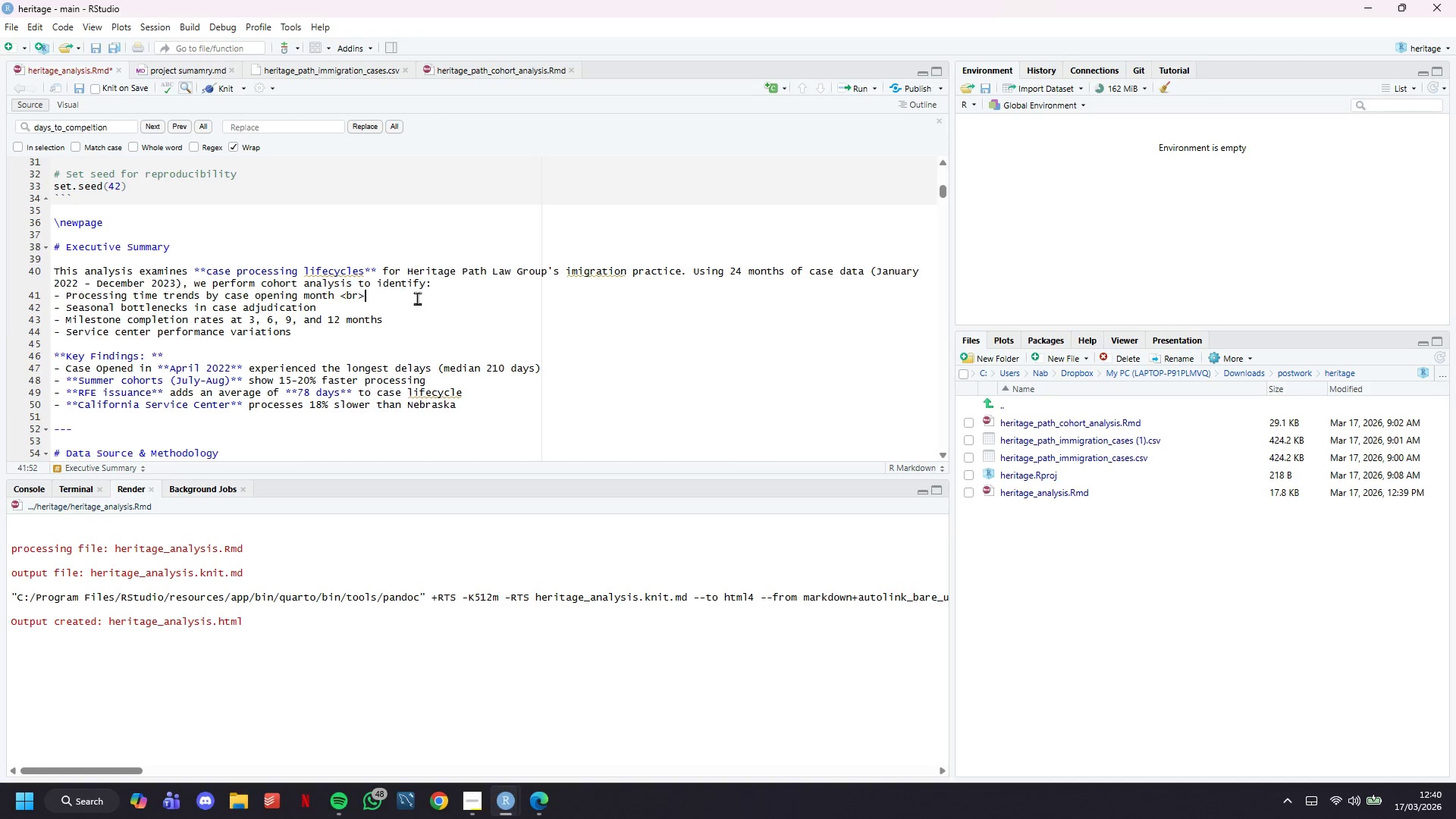 
key(ArrowUp)
 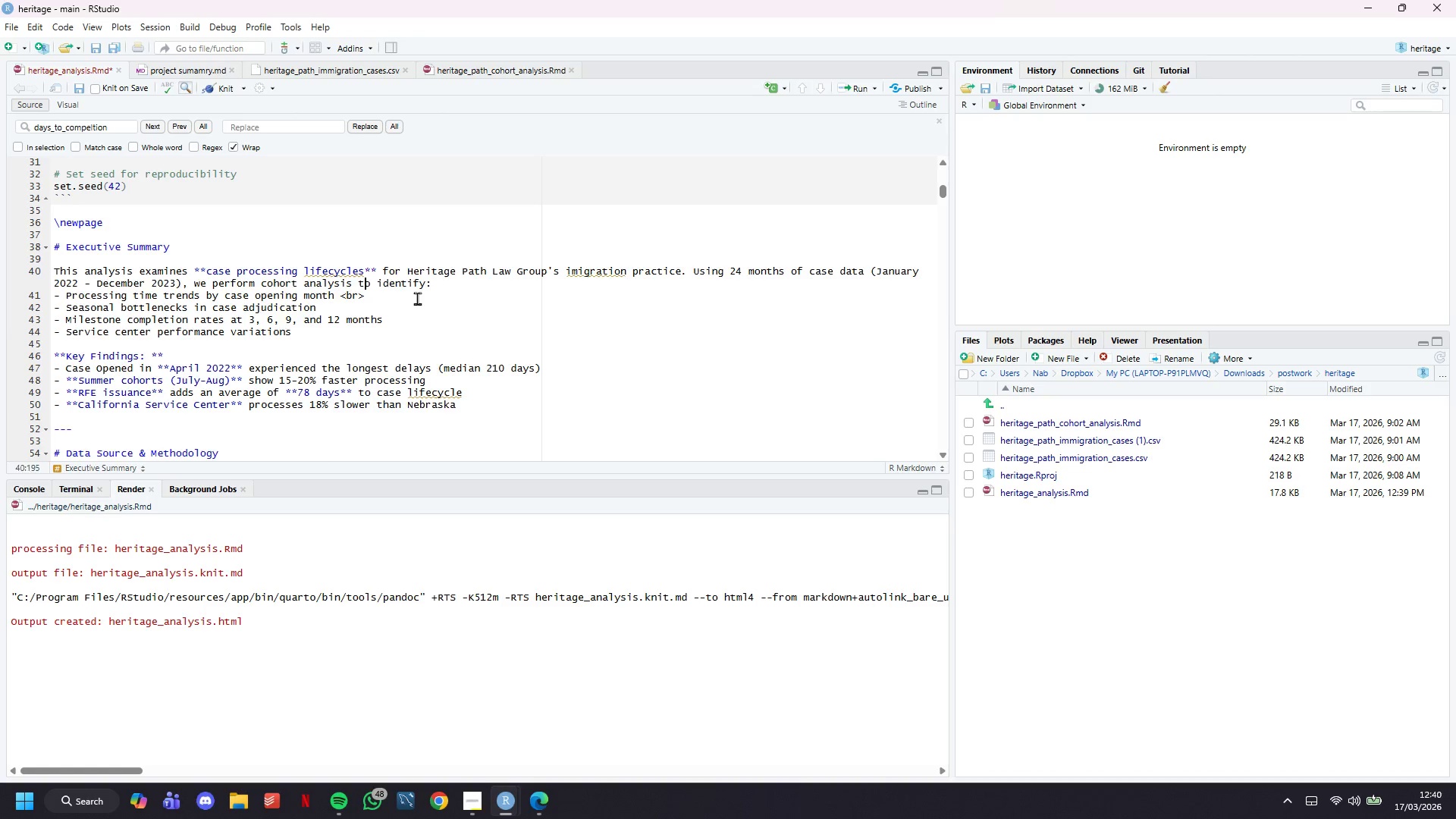 
key(ArrowUp)
 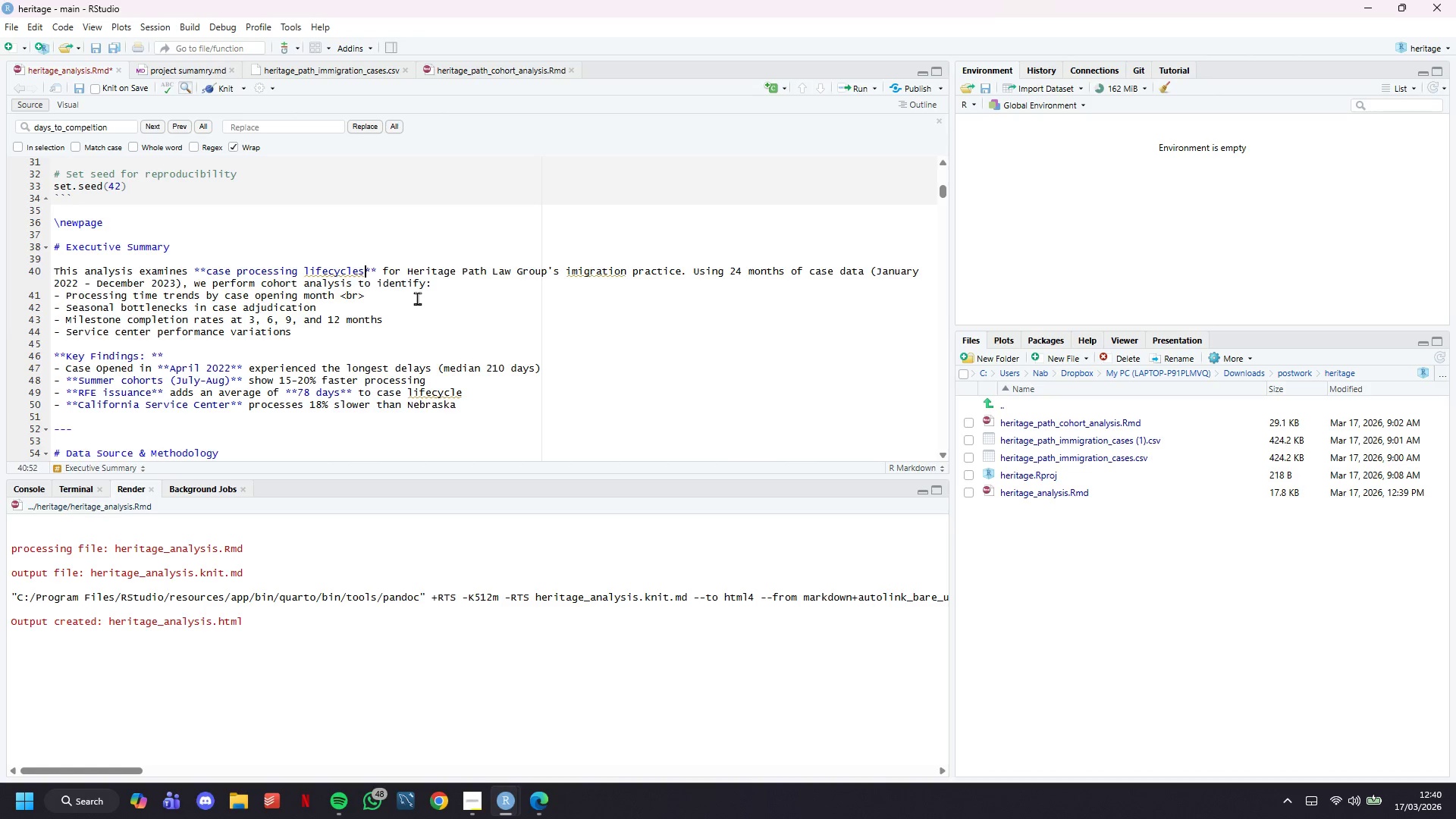 
key(ArrowUp)
 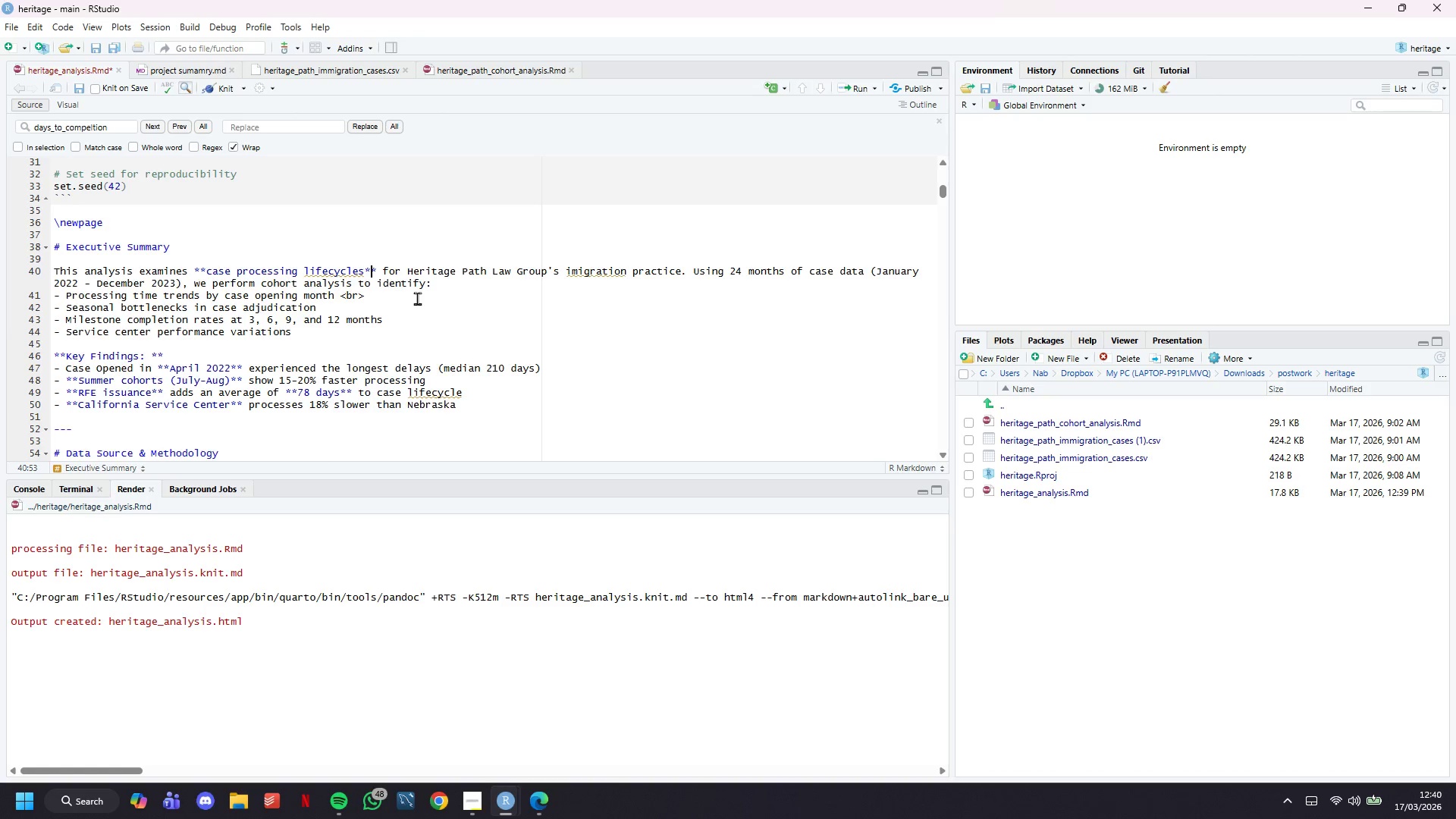 
hold_key(key=ArrowRight, duration=0.84)
 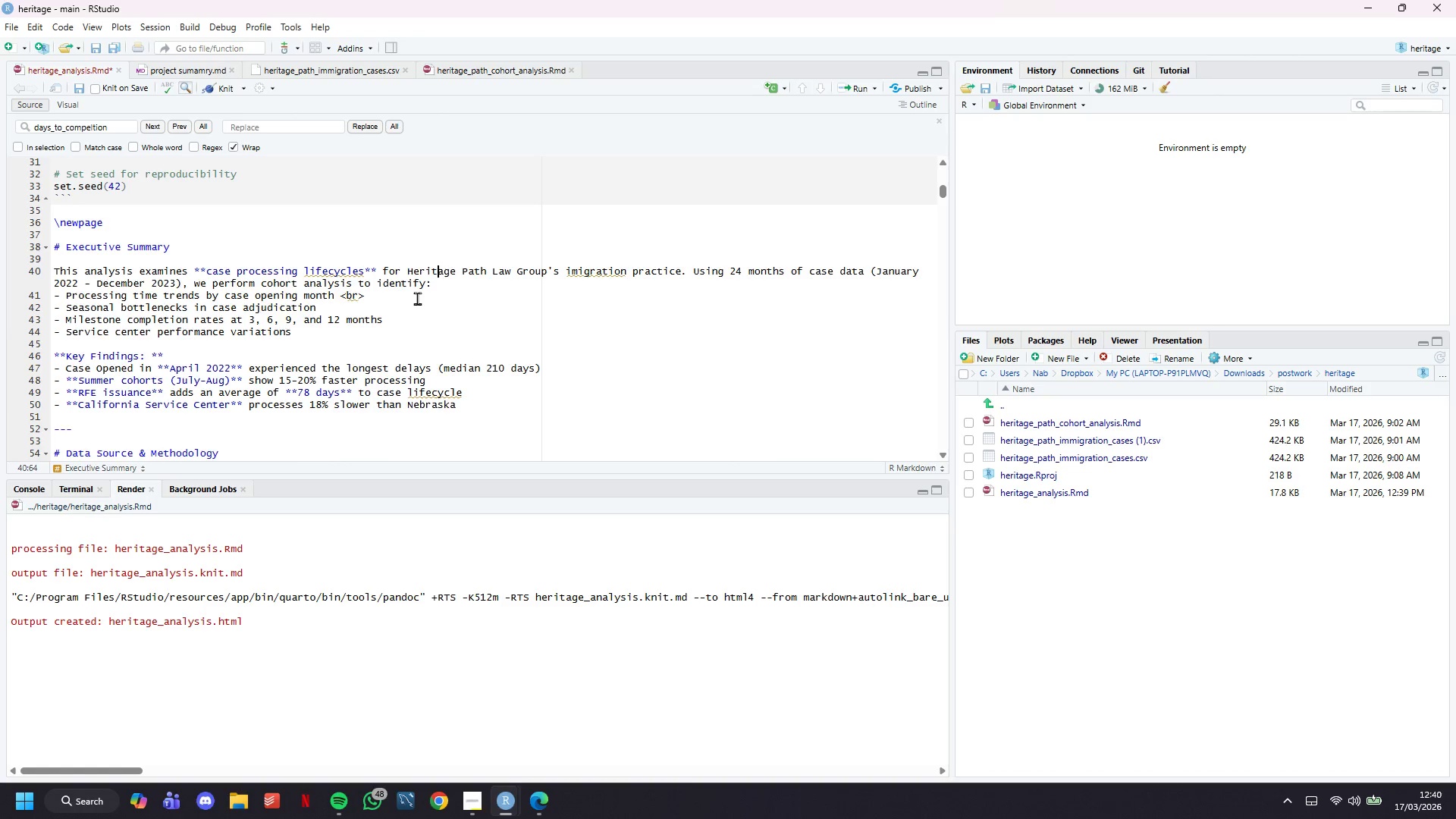 
key(ArrowDown)
 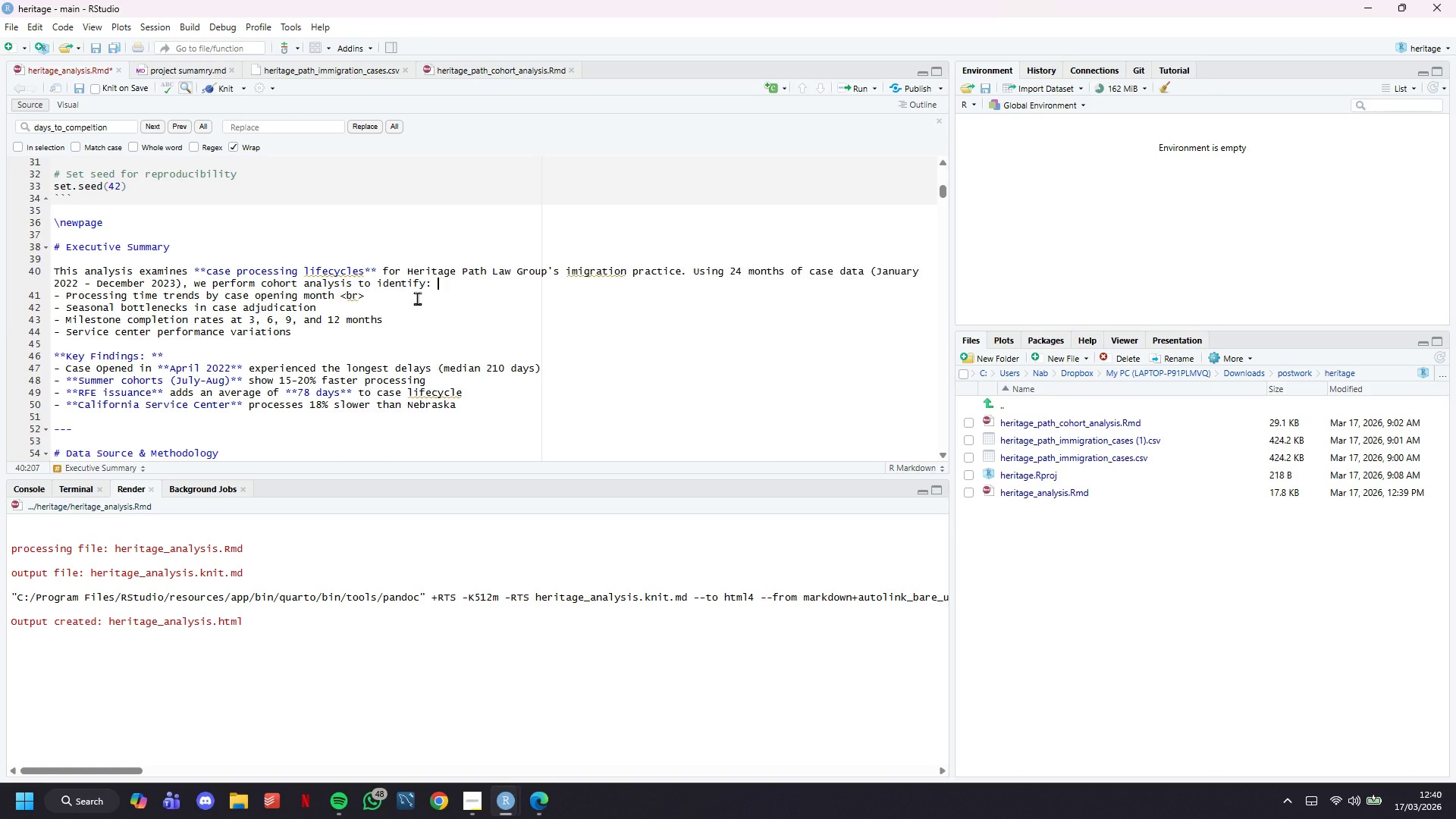 
type( <br>)
 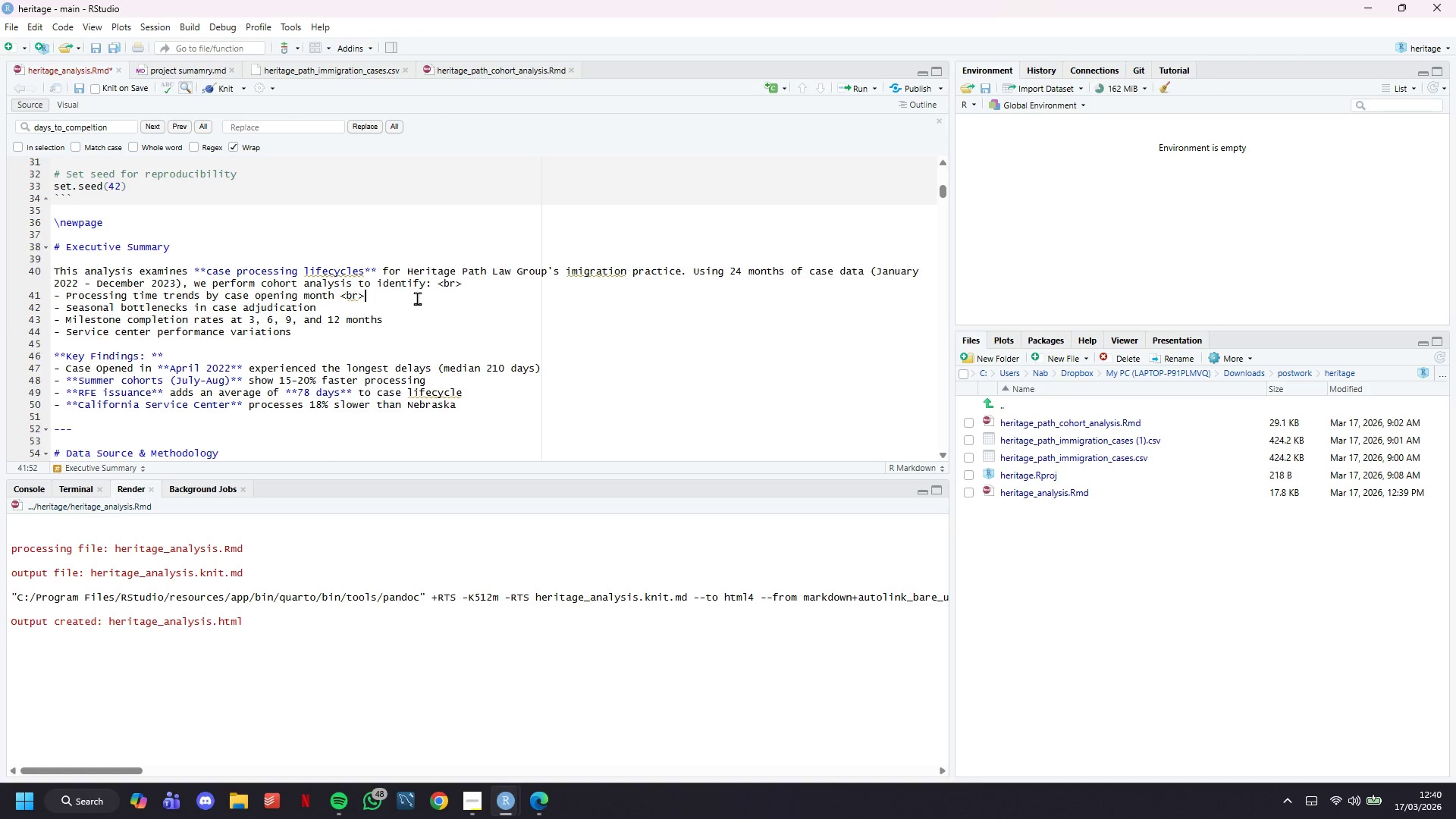 
 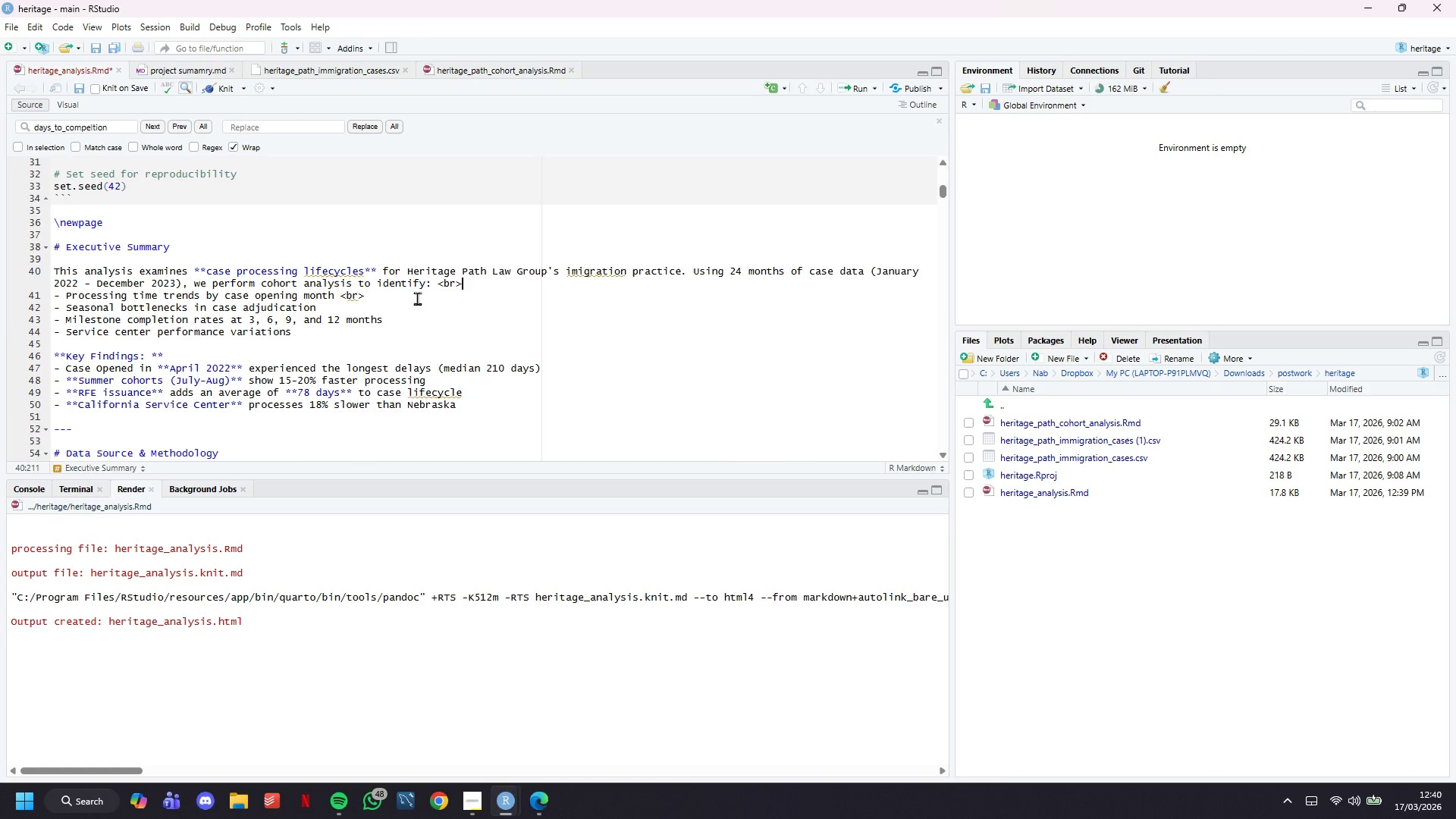 
key(ArrowDown)
 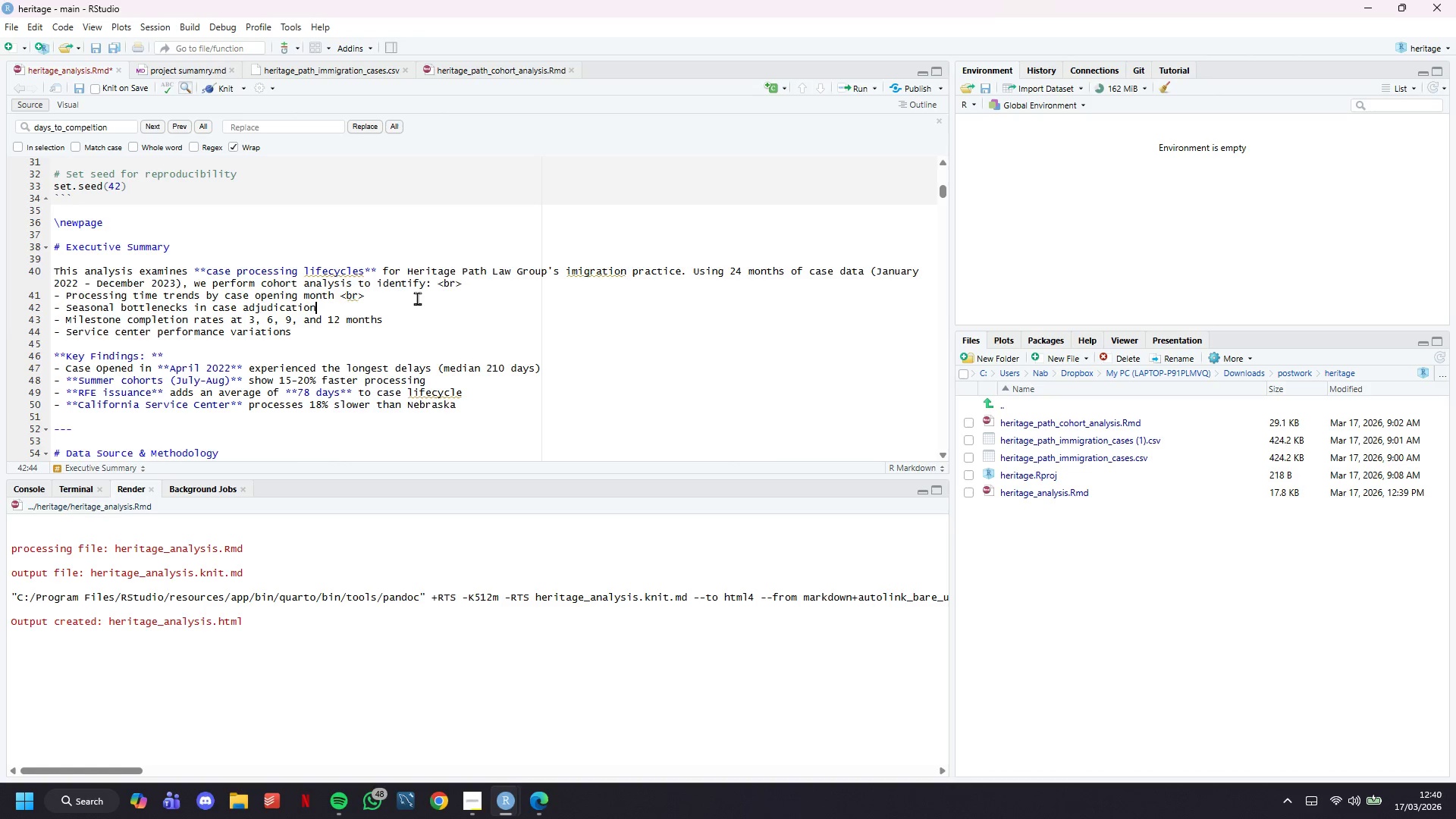 
key(ArrowDown)
 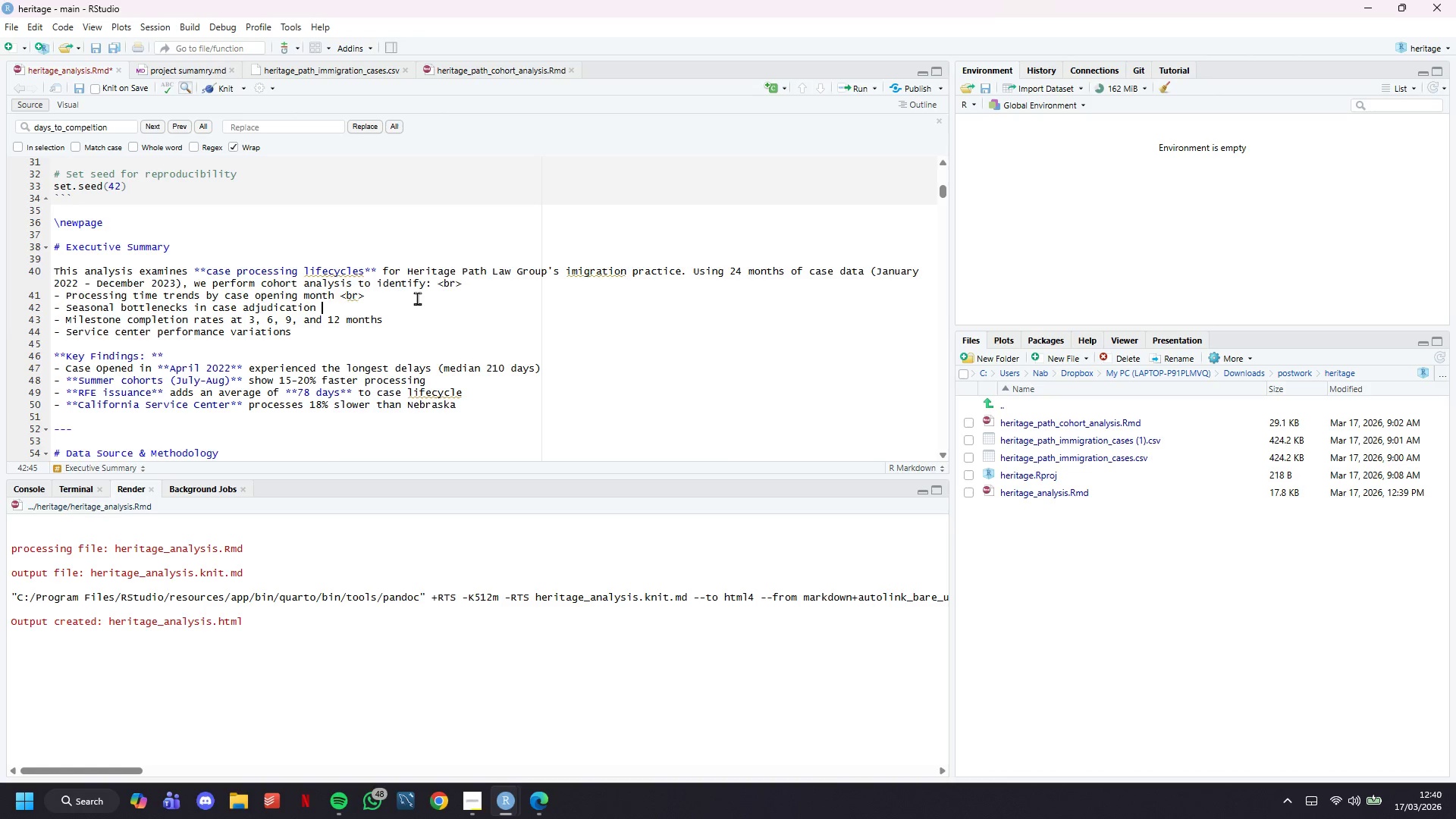 
type( <br>)
 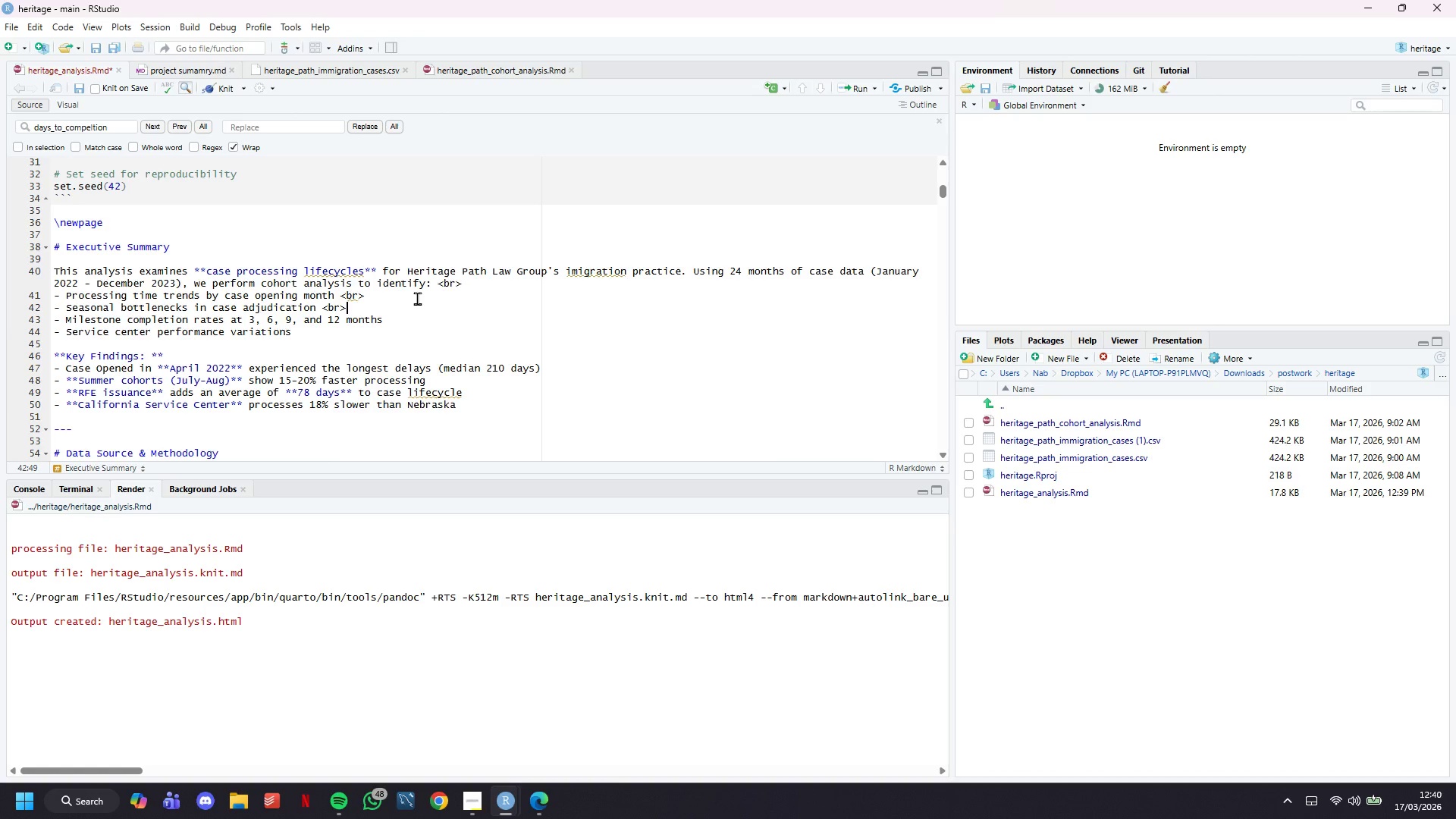 
key(ArrowDown)
 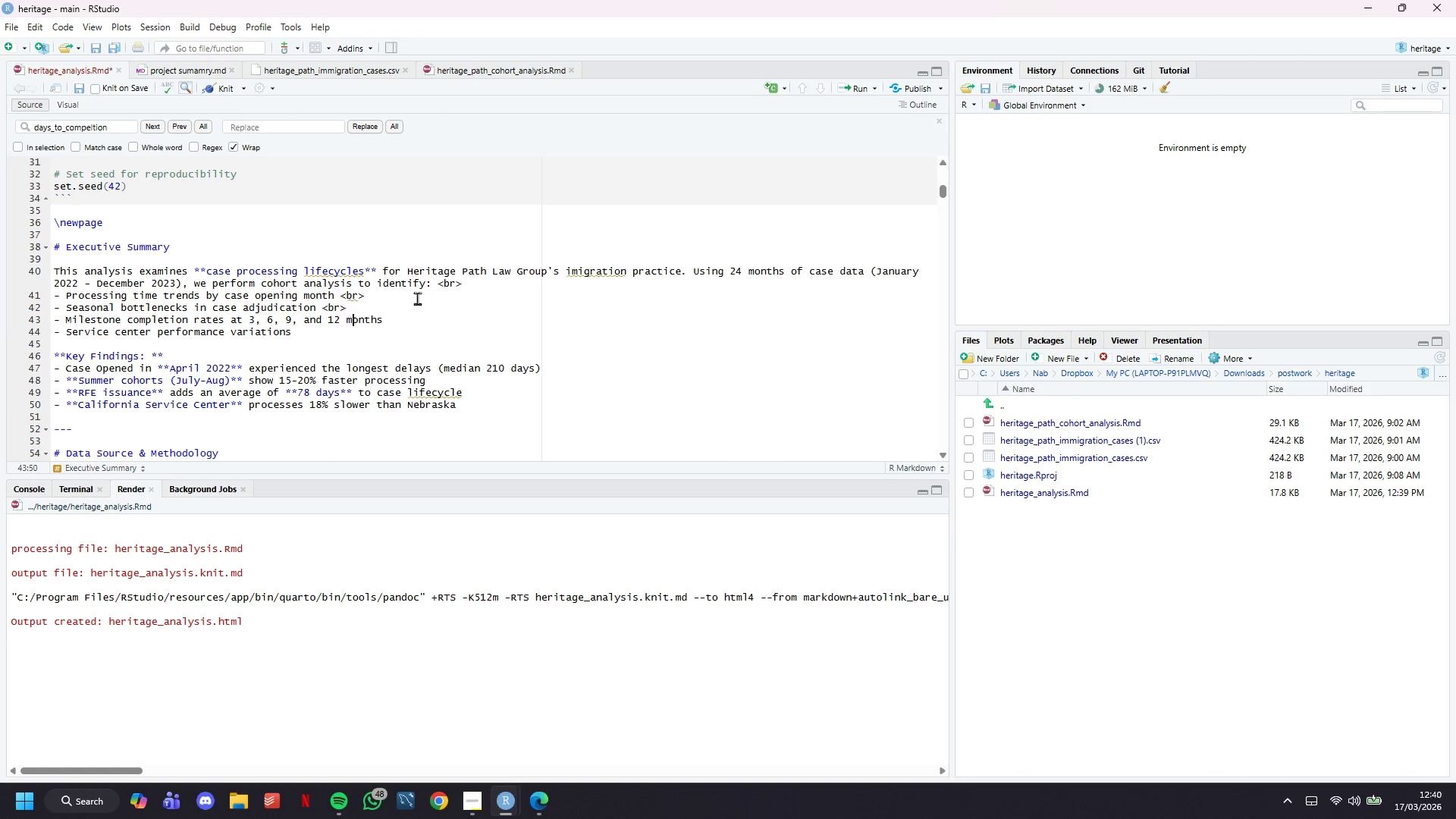 
key(ArrowRight)
 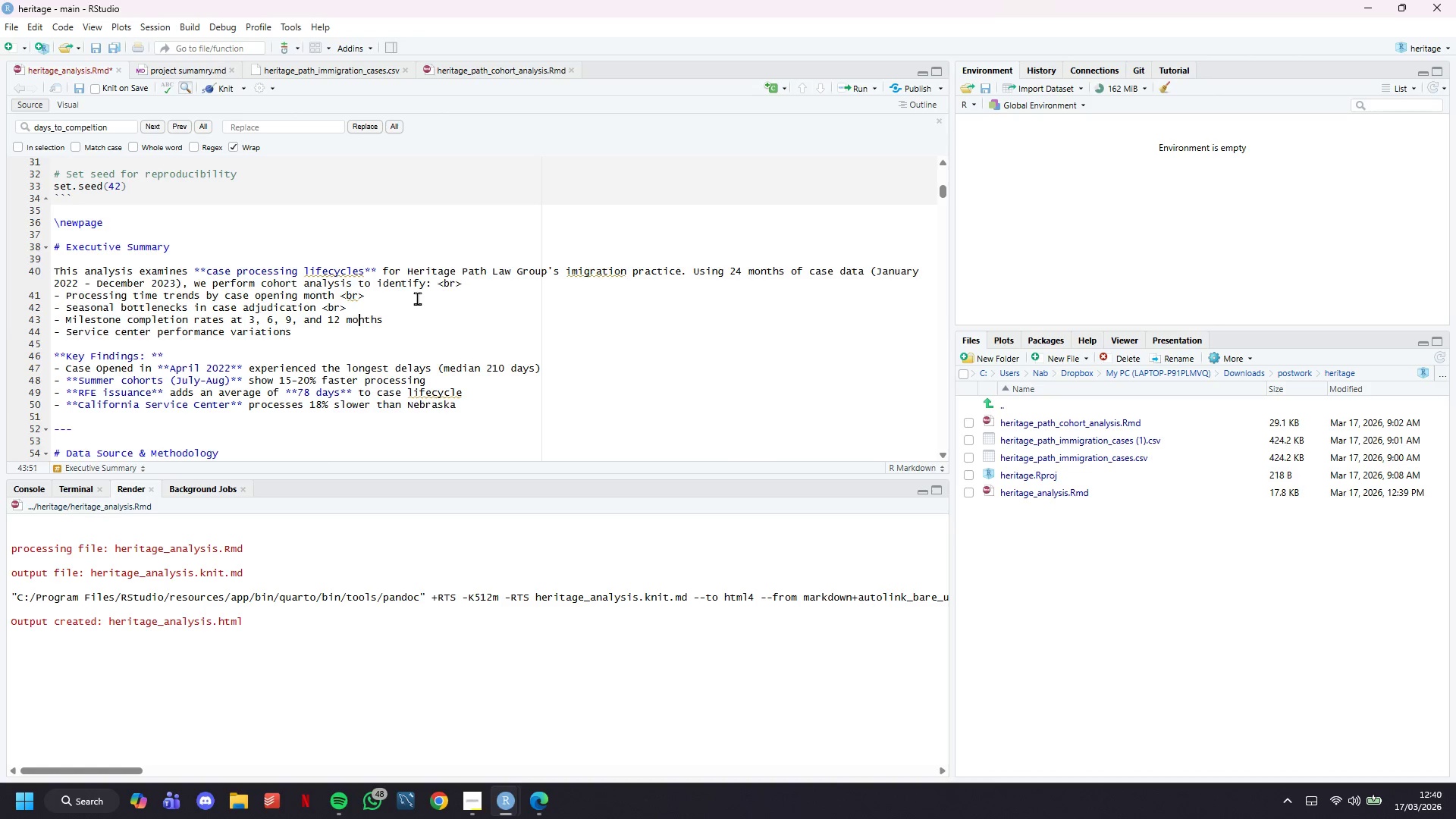 
key(ArrowRight)
 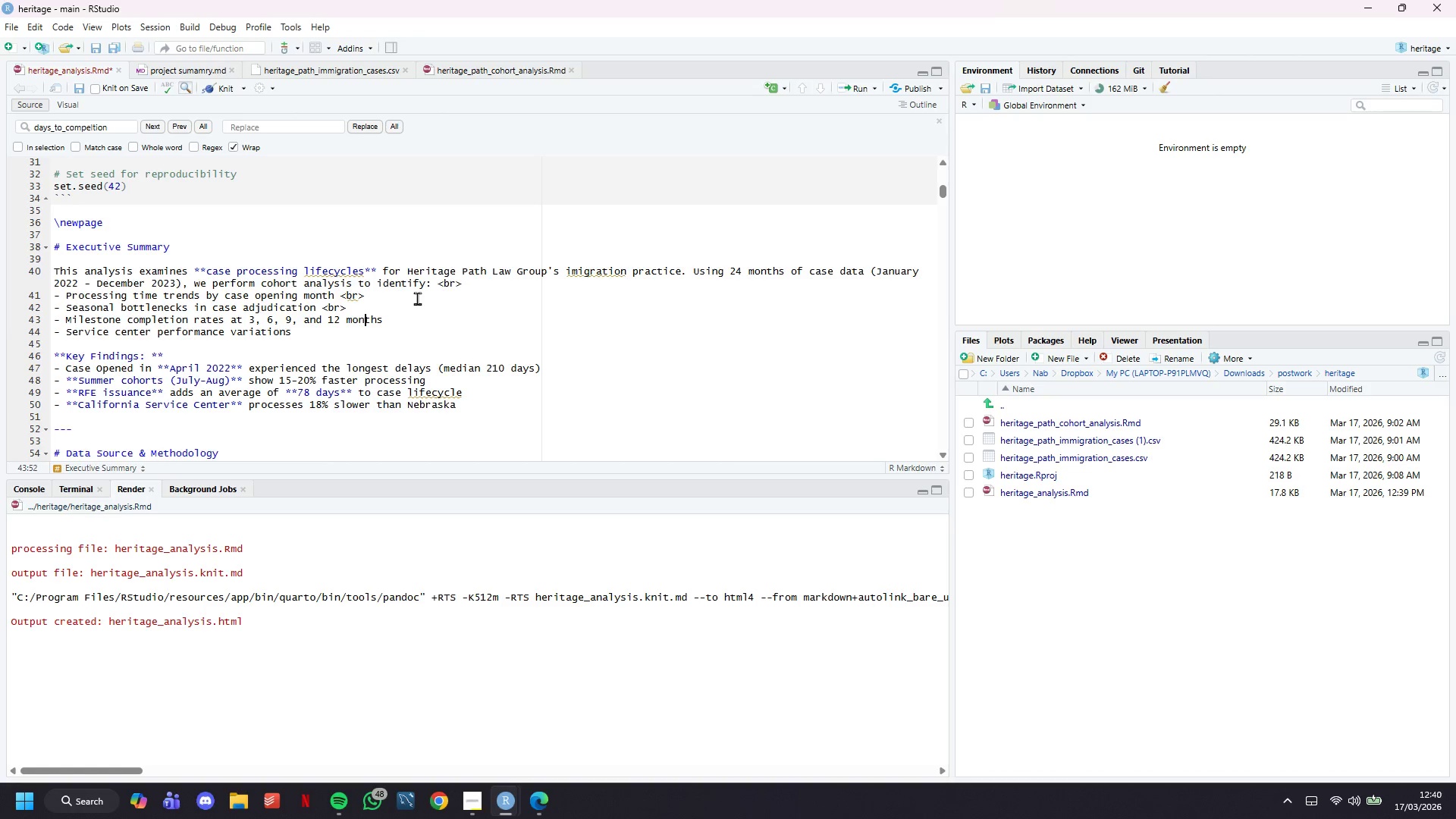 
key(ArrowRight)
 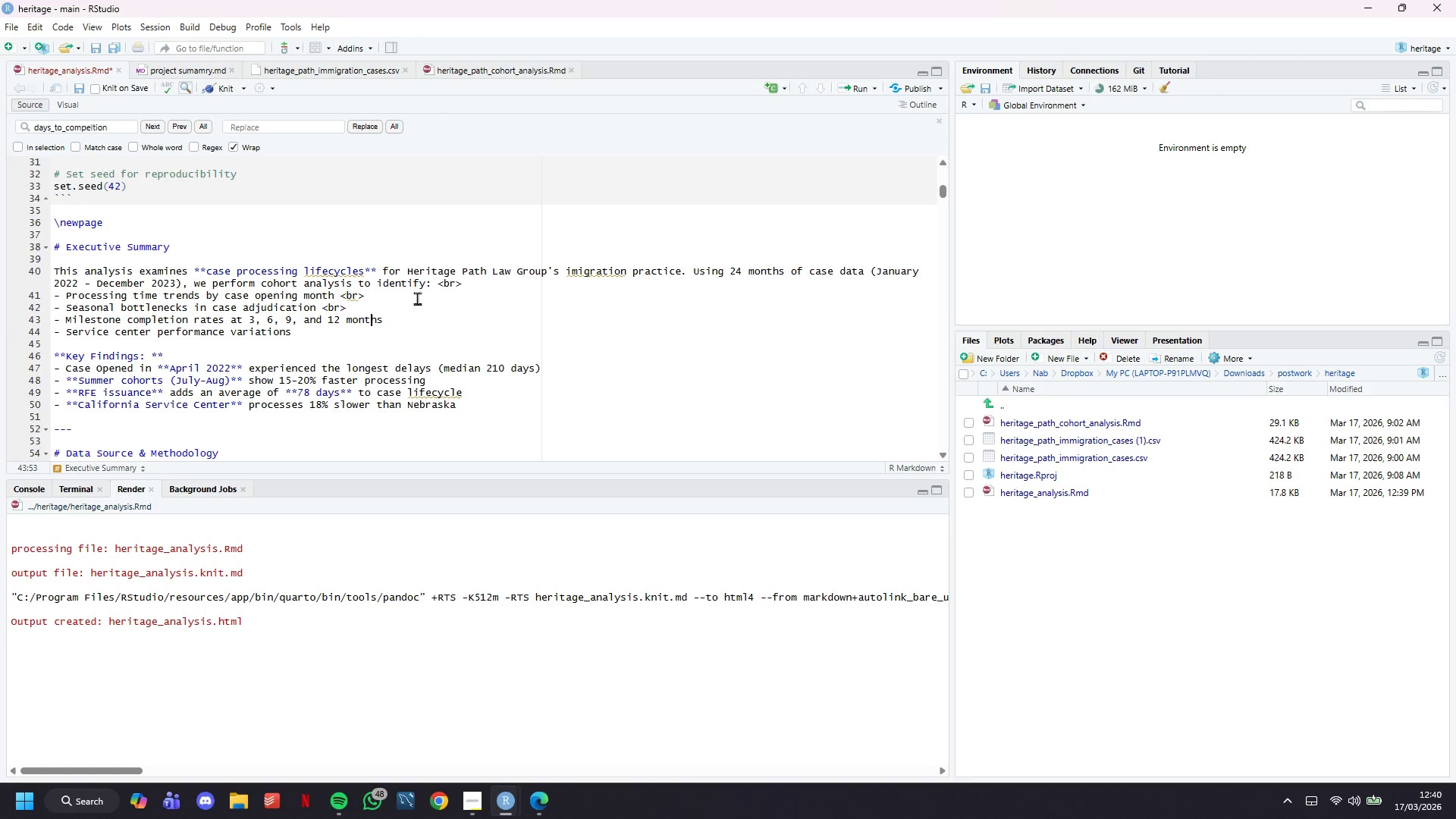 
key(ArrowRight)
 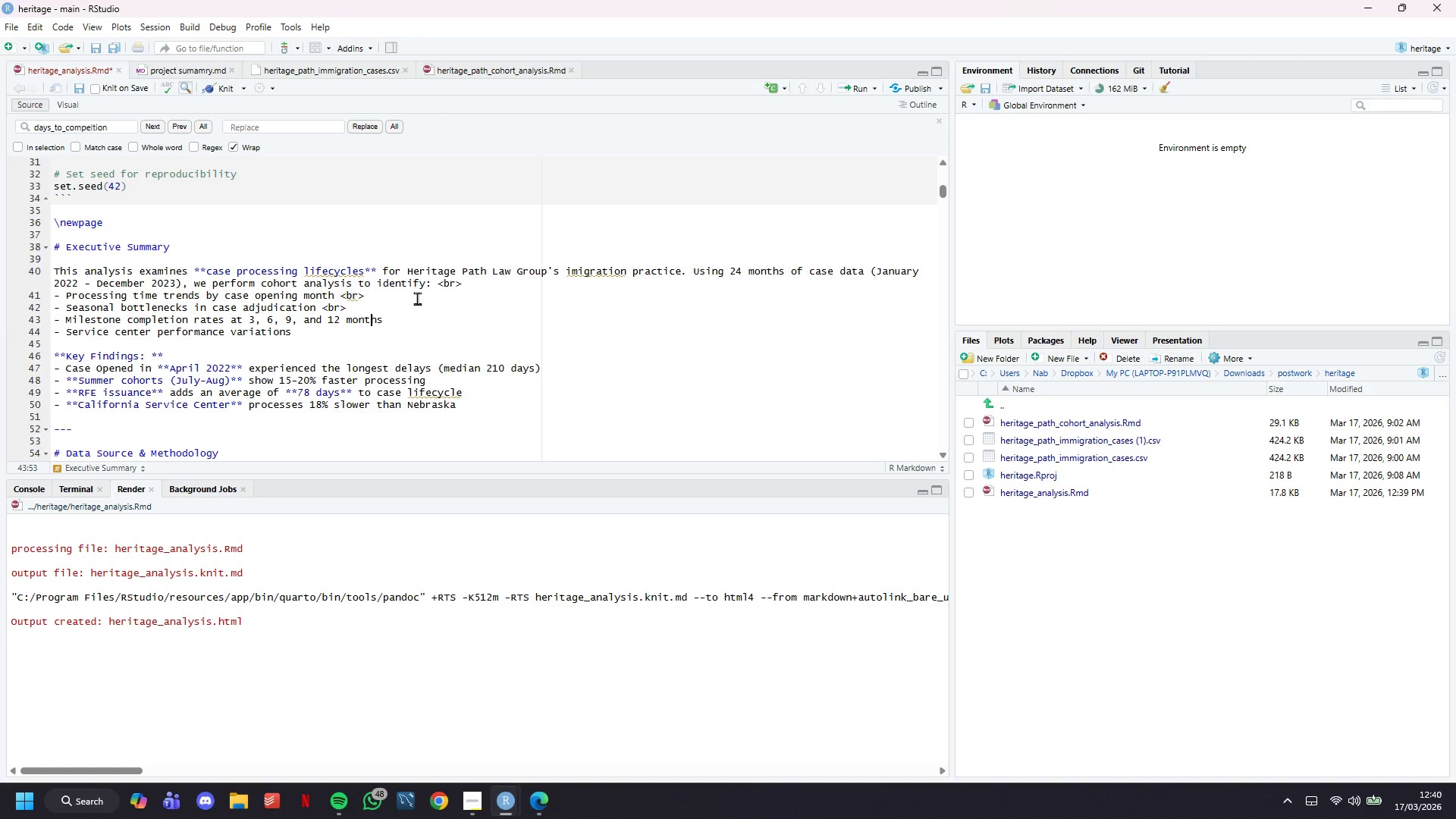 
key(ArrowRight)
 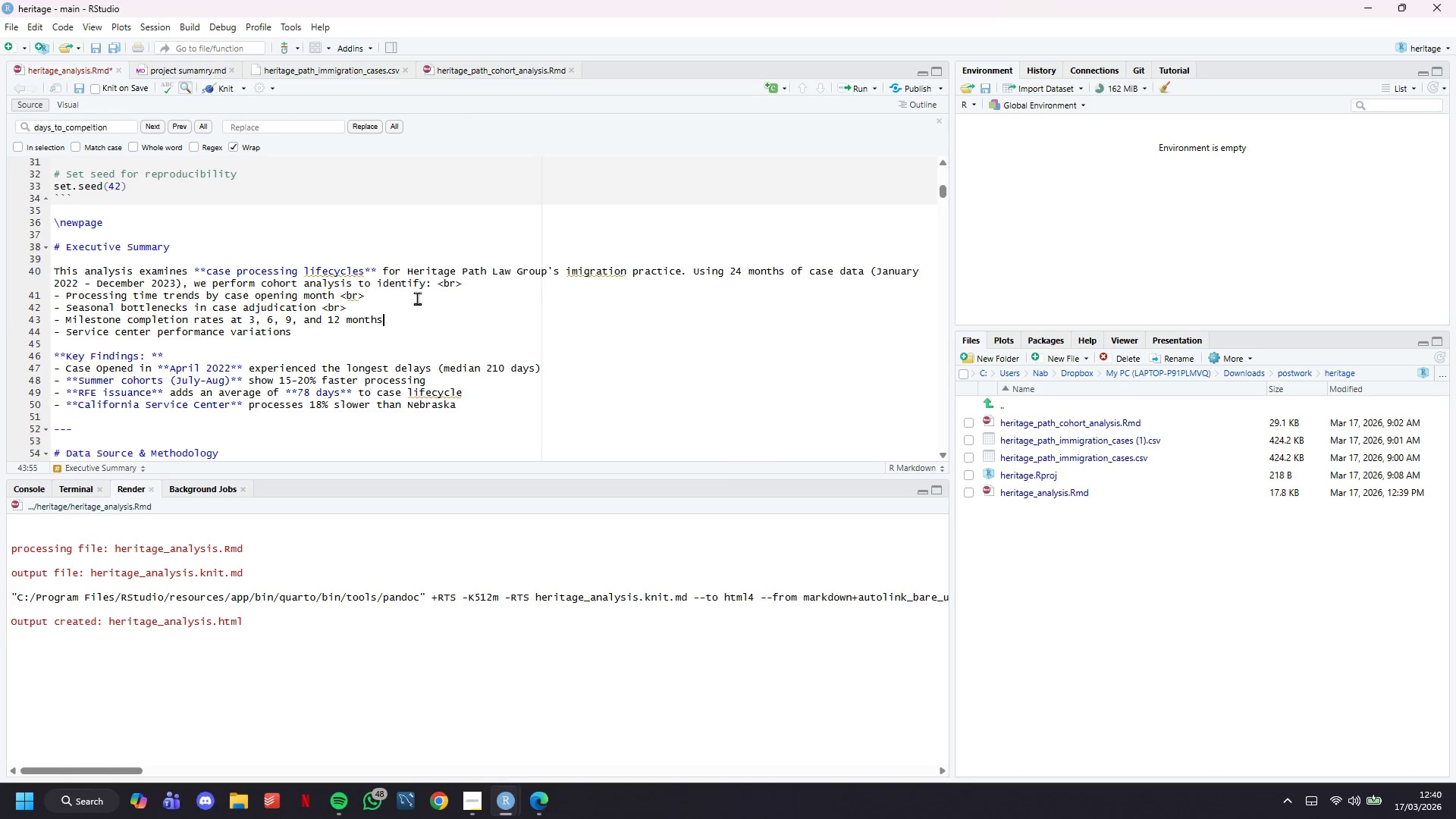 
key(ArrowRight)
 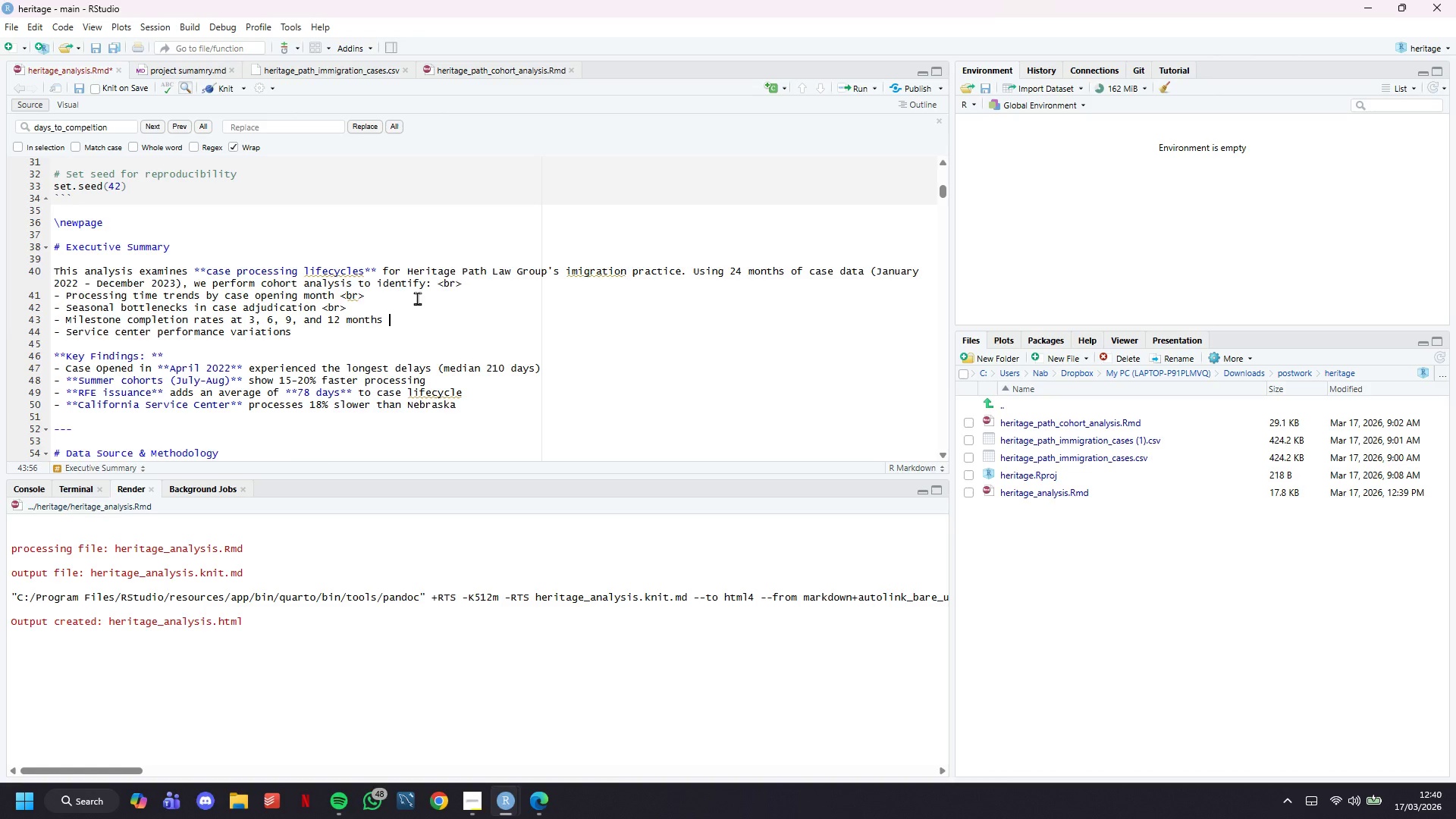 
type( <br>)
 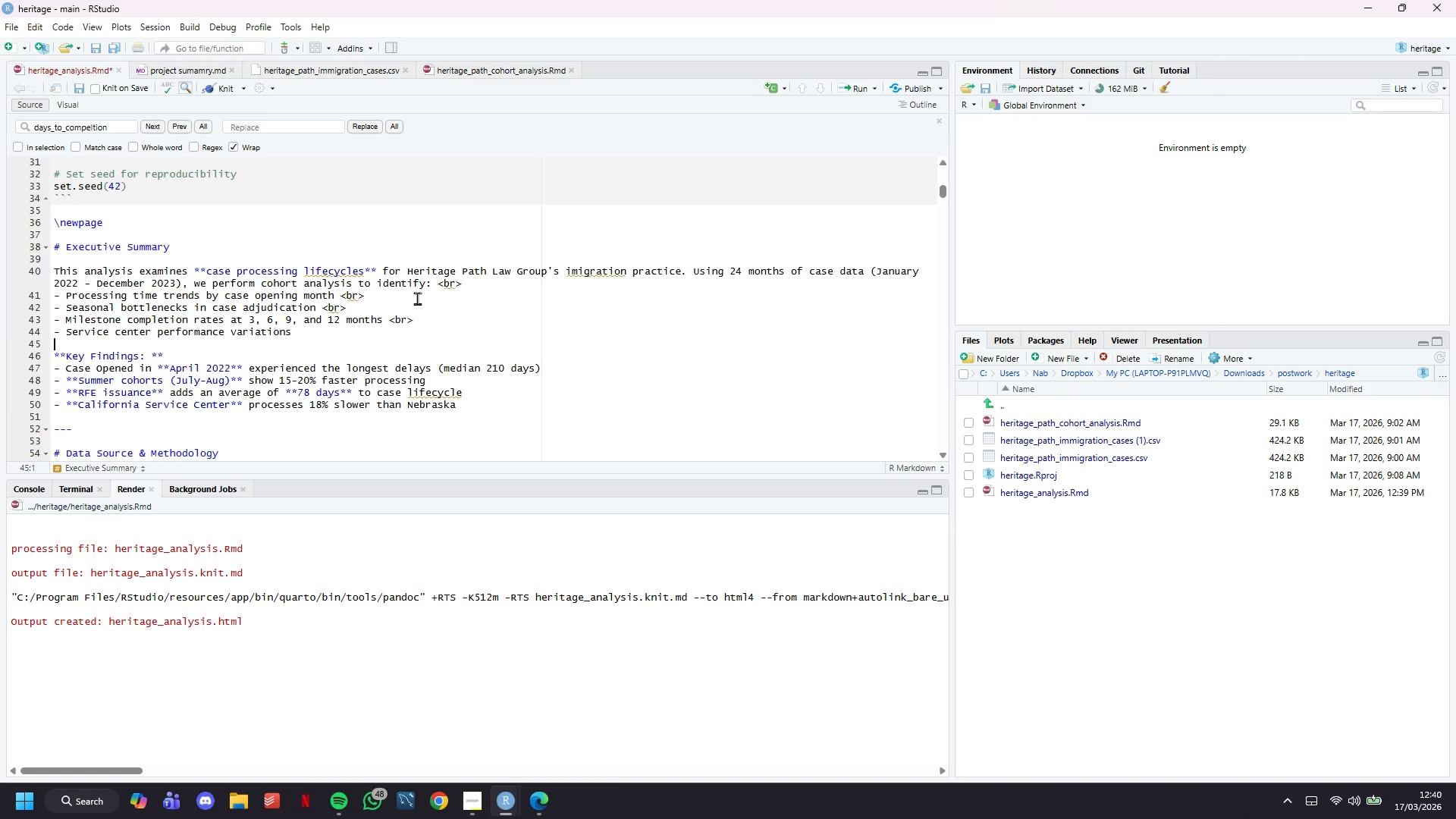 
 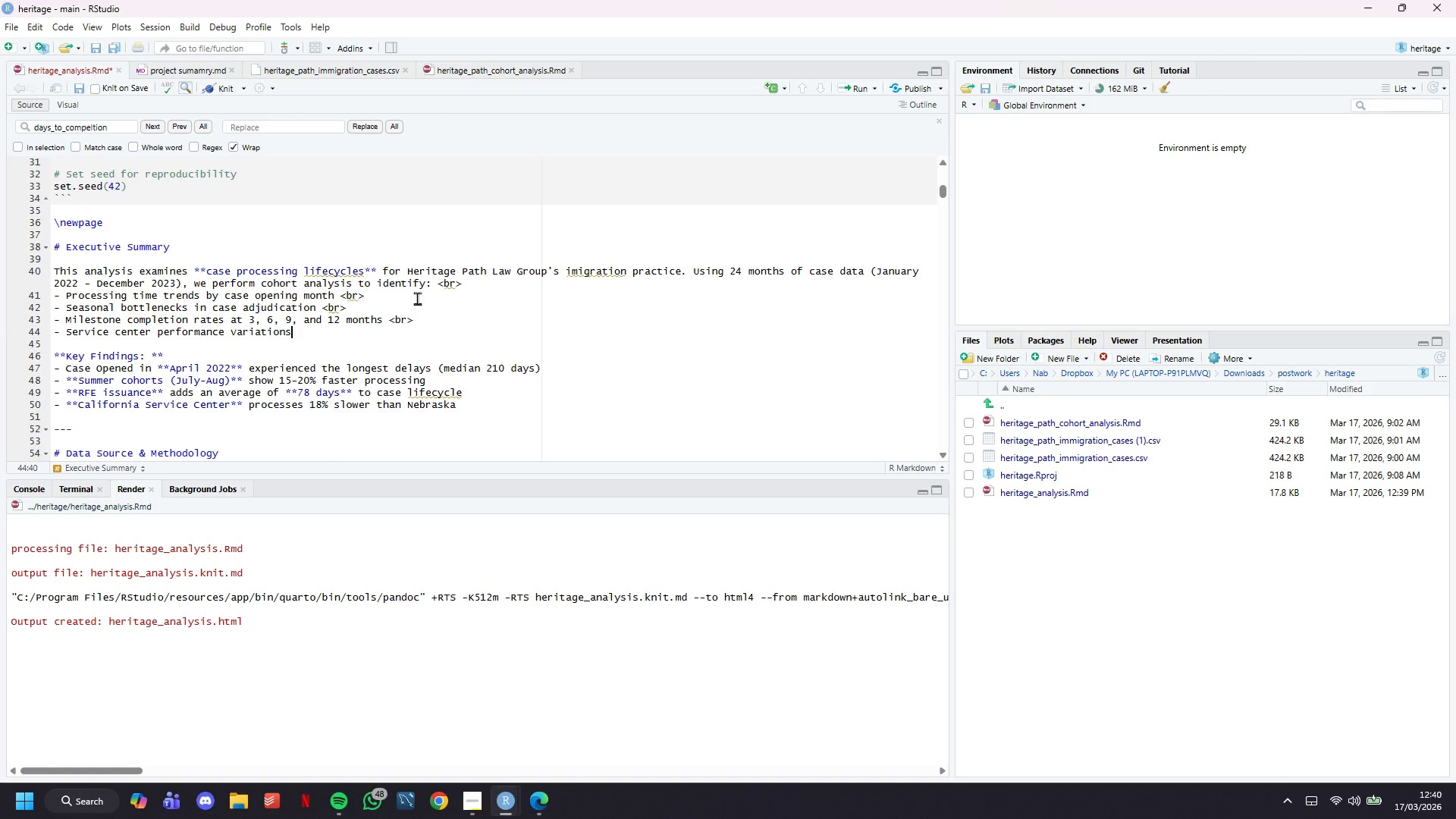 
key(ArrowDown)
 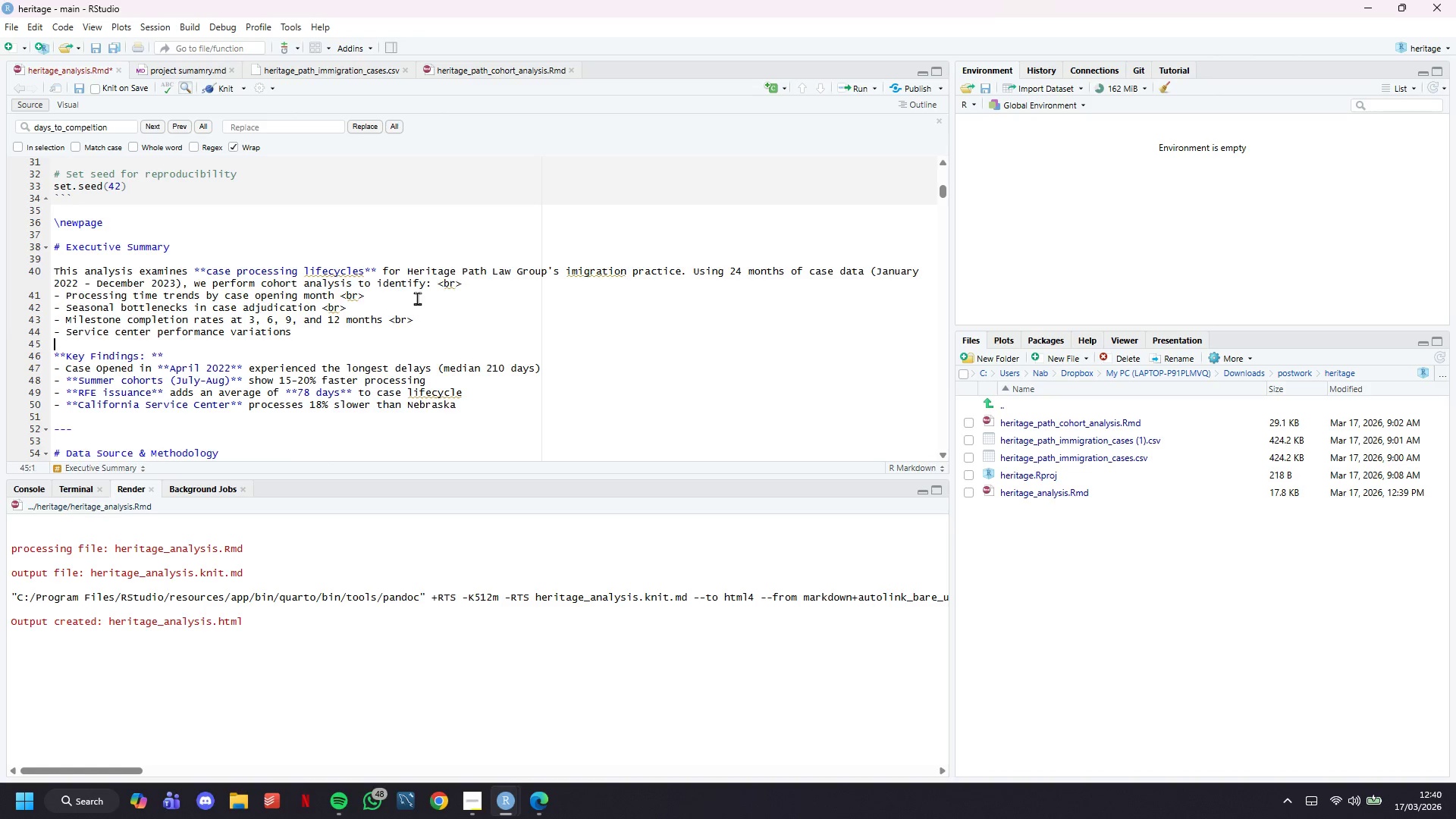 
key(ArrowDown)
 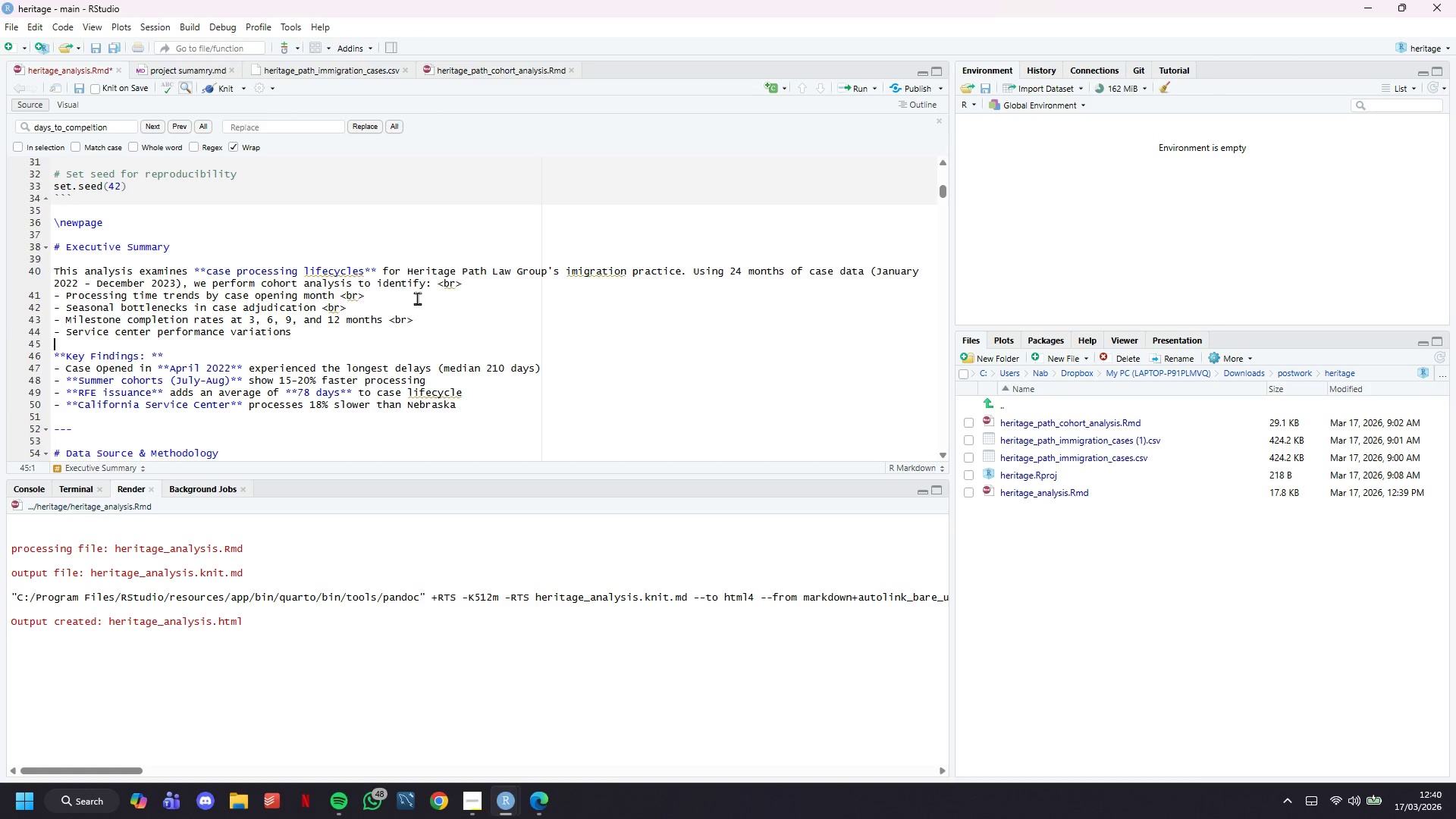 
key(ArrowDown)
 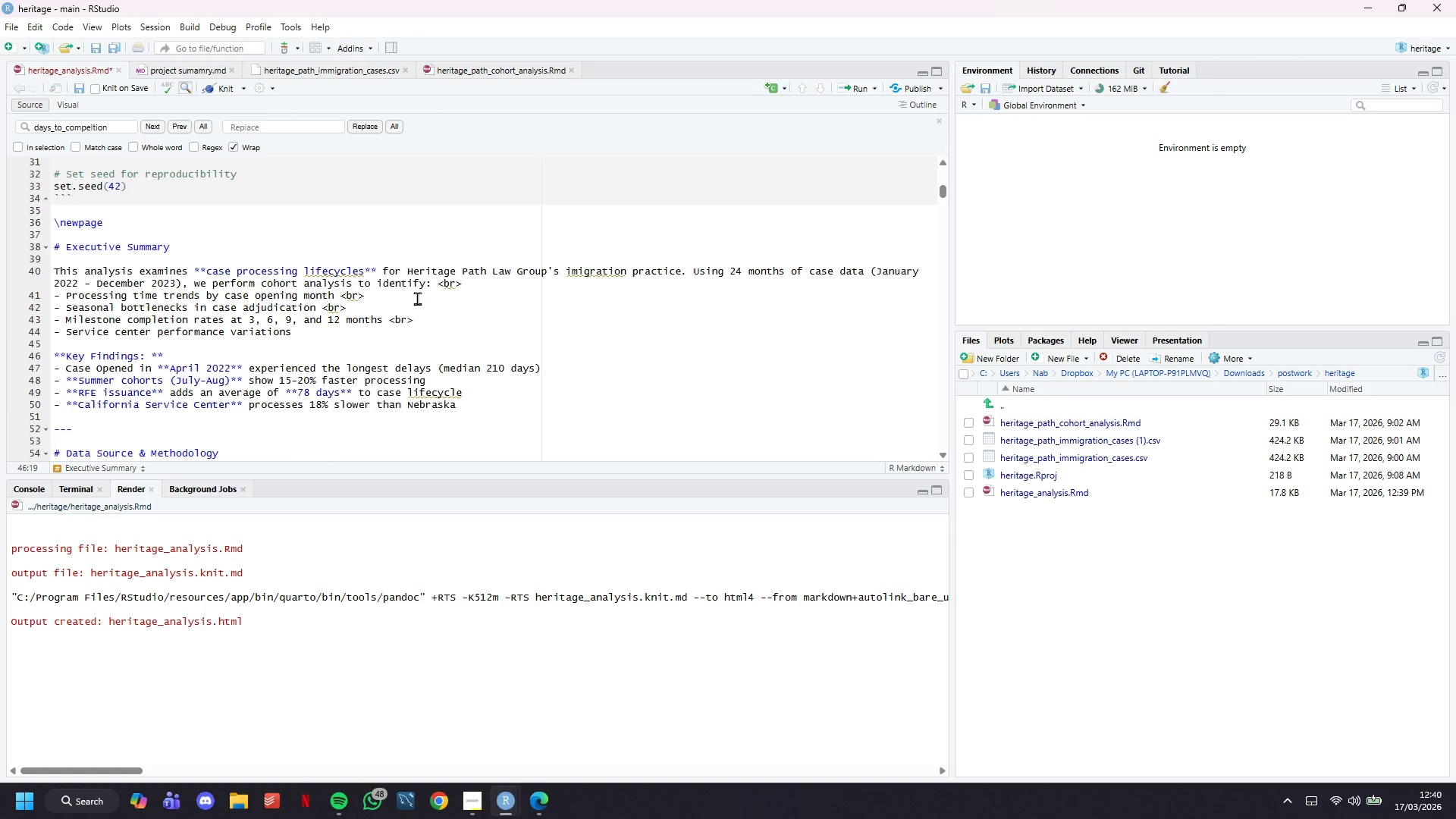 
type( <br>)
 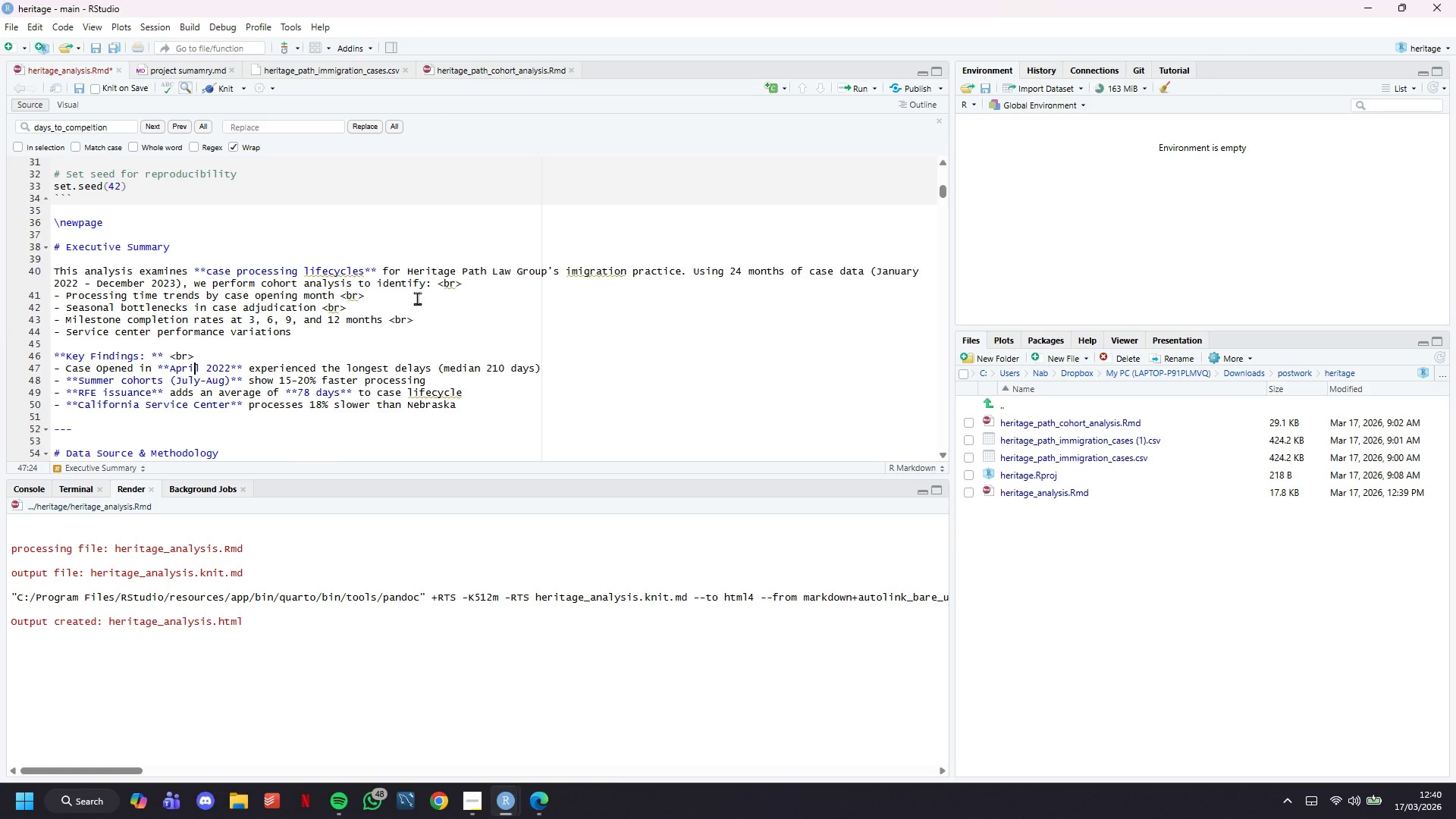 
key(ArrowDown)
 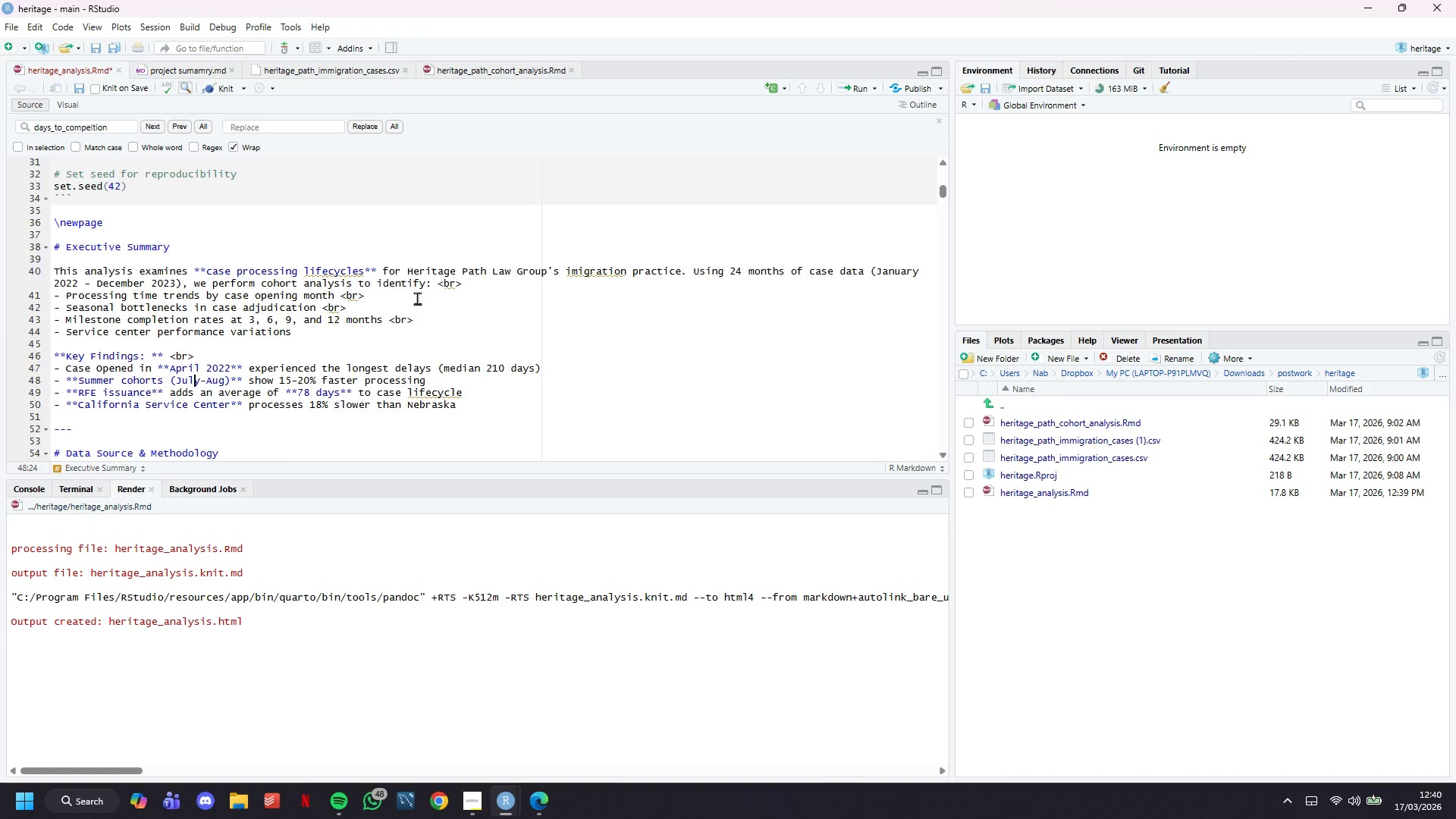 
key(ArrowDown)
 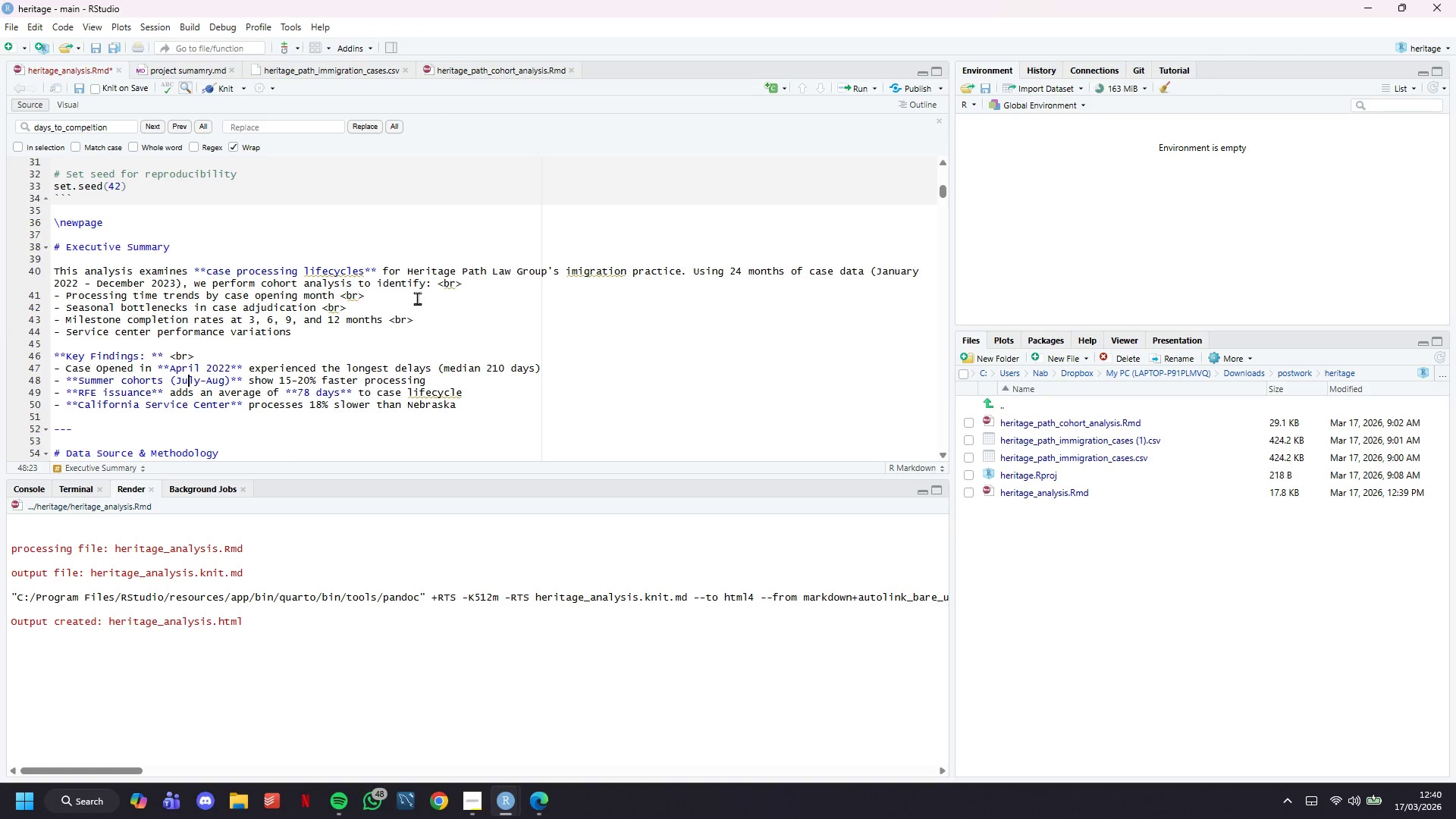 
hold_key(key=ArrowLeft, duration=1.05)
 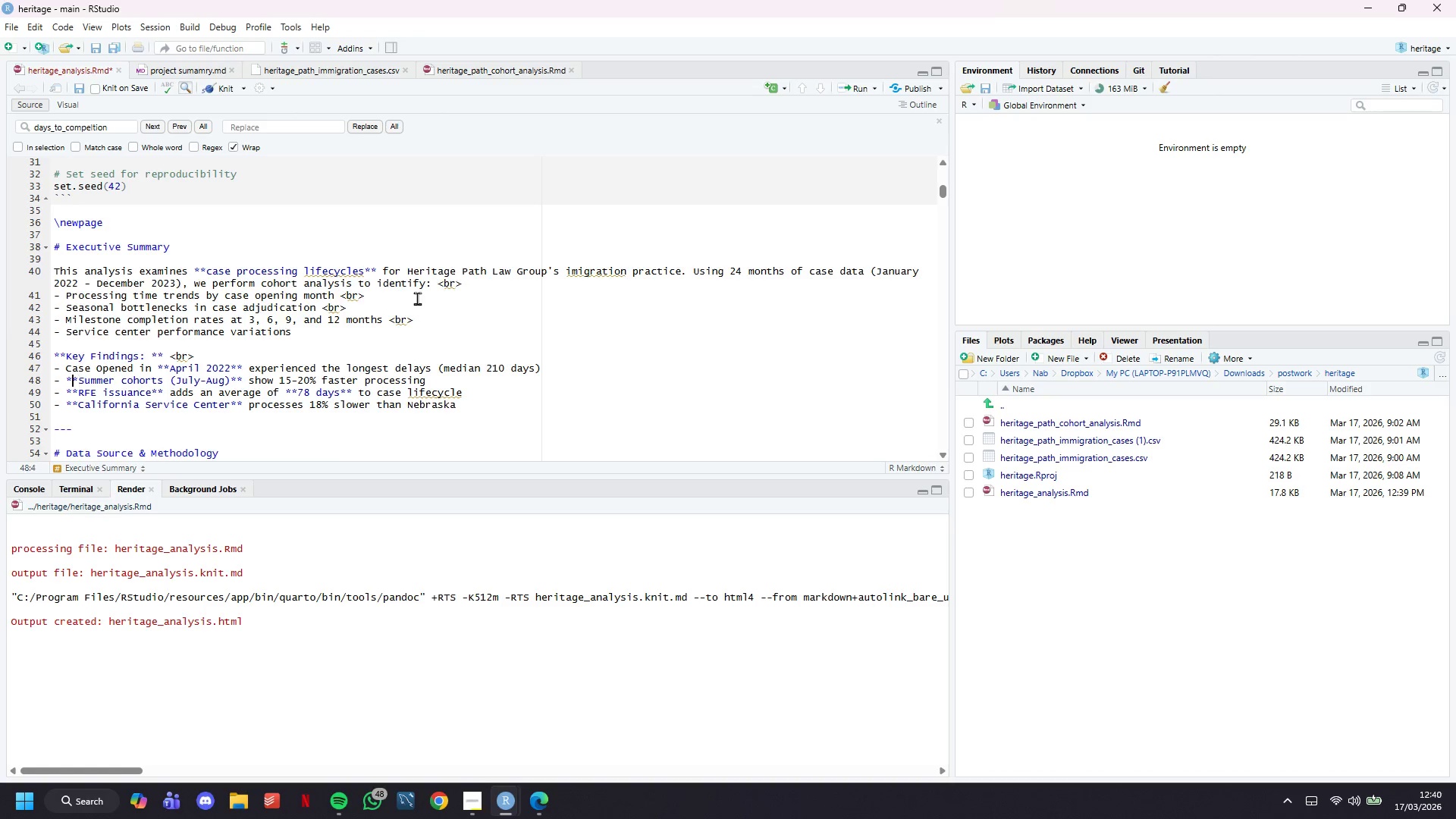 
key(ArrowLeft)
 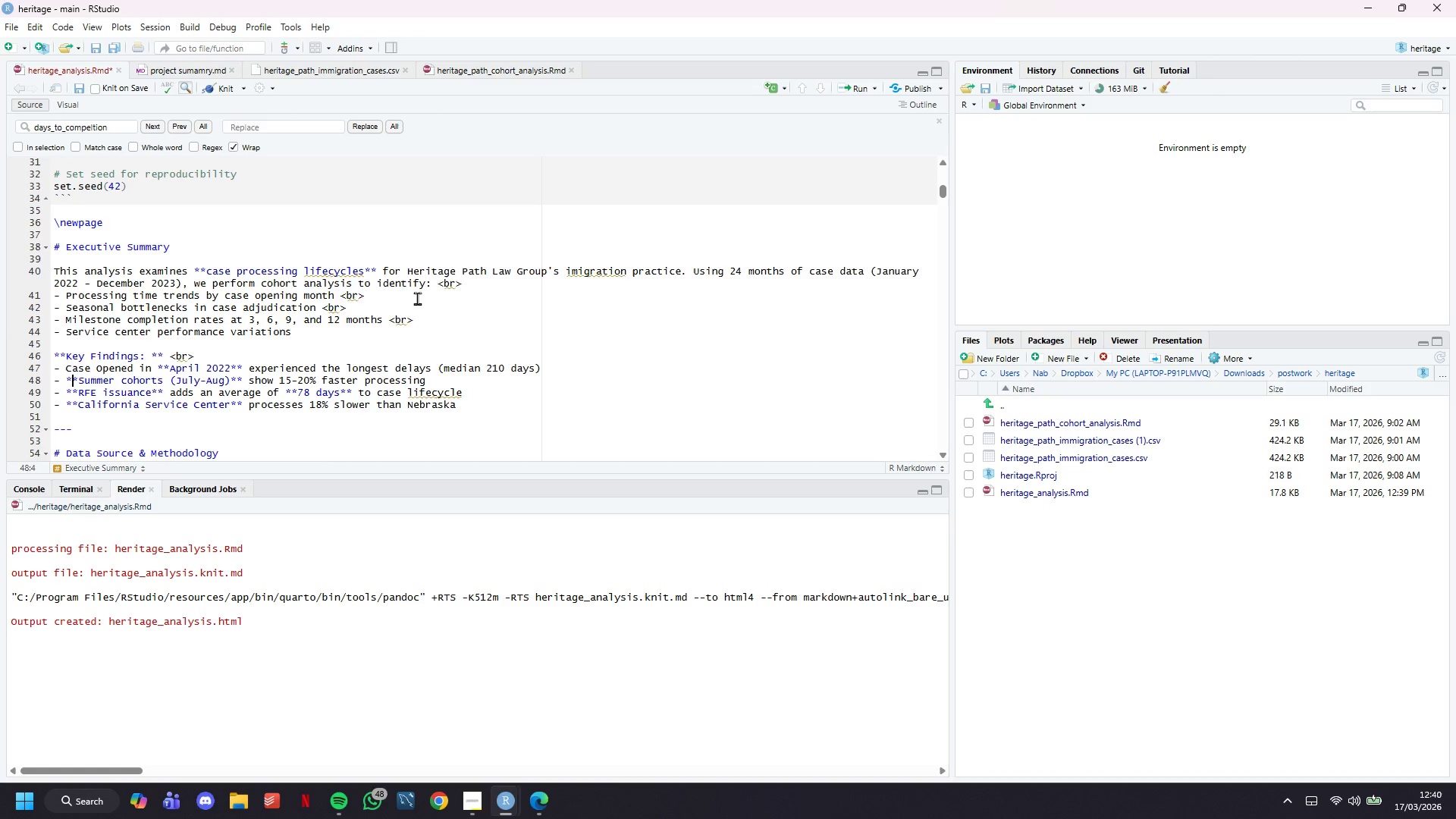 
key(ArrowLeft)
 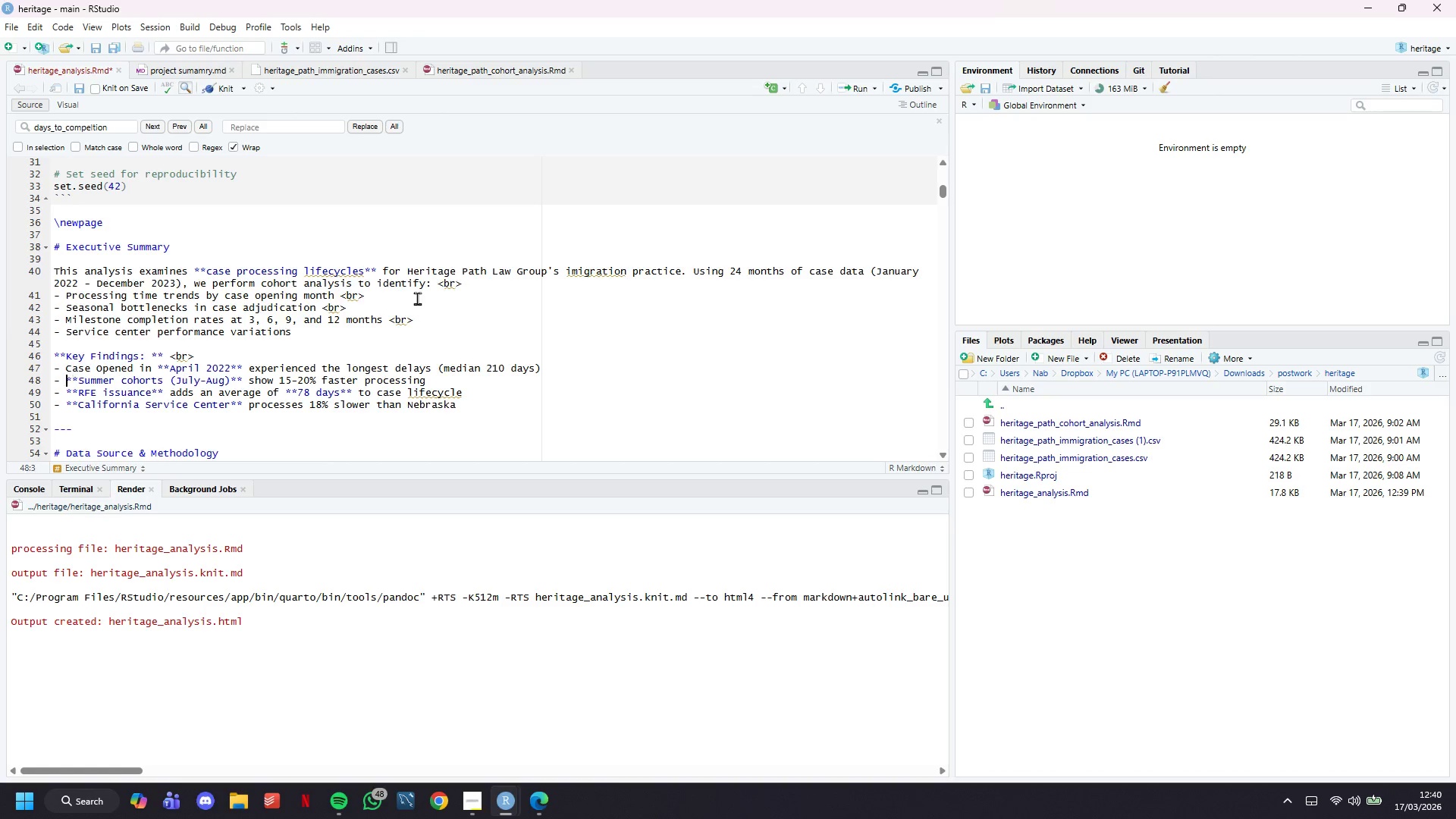 
key(ArrowLeft)
 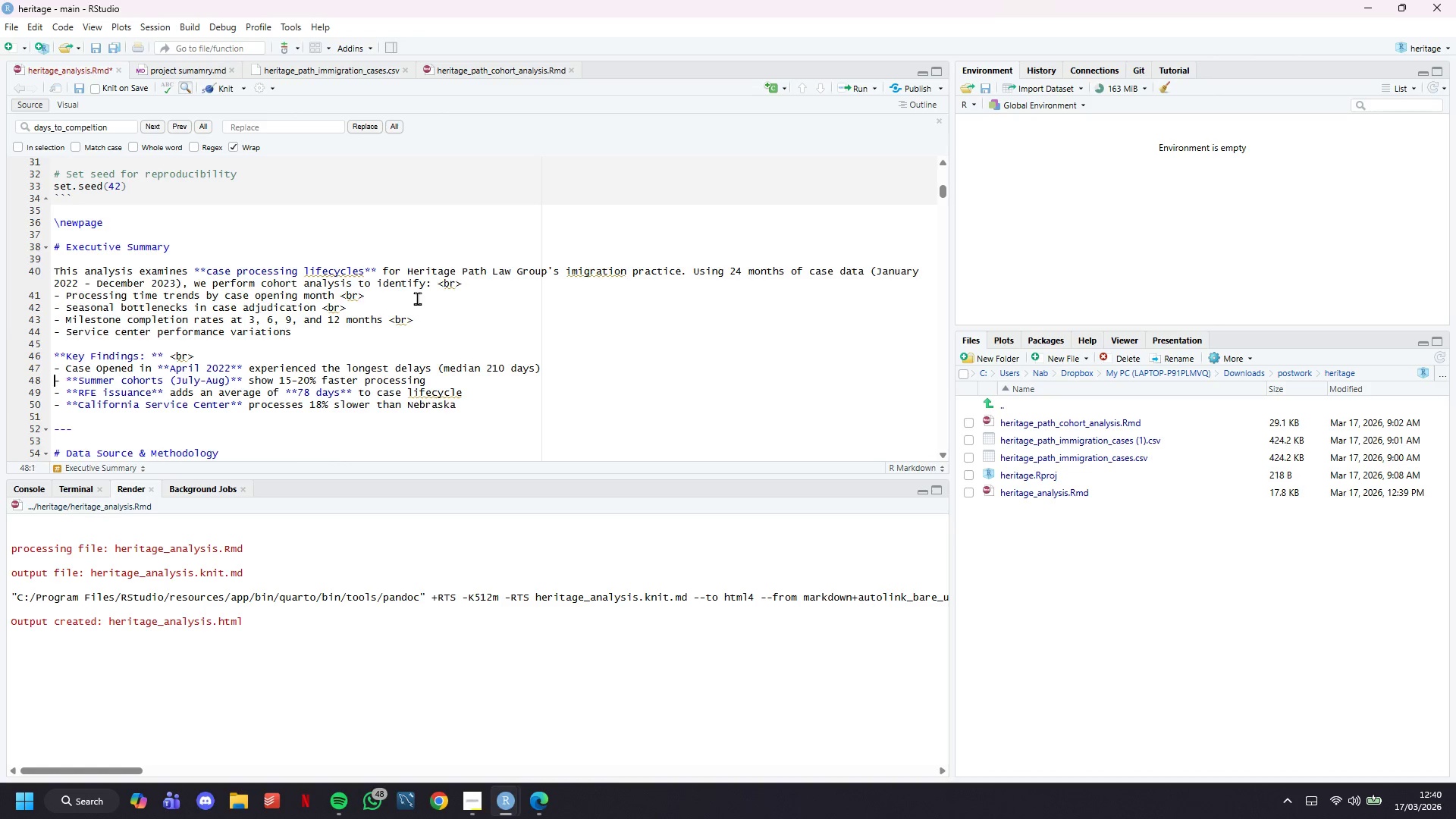 
key(ArrowLeft)
 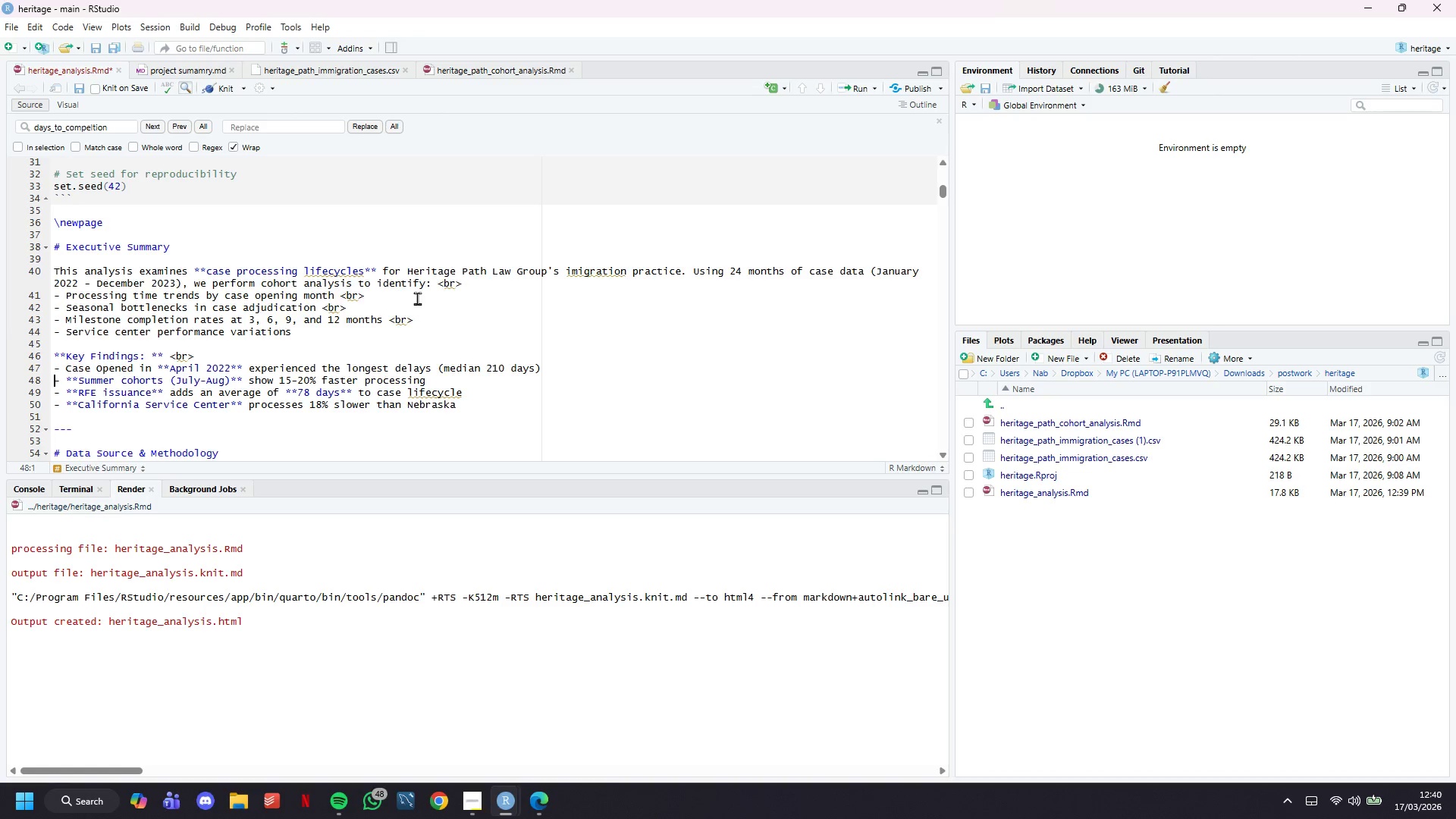 
key(ArrowLeft)
 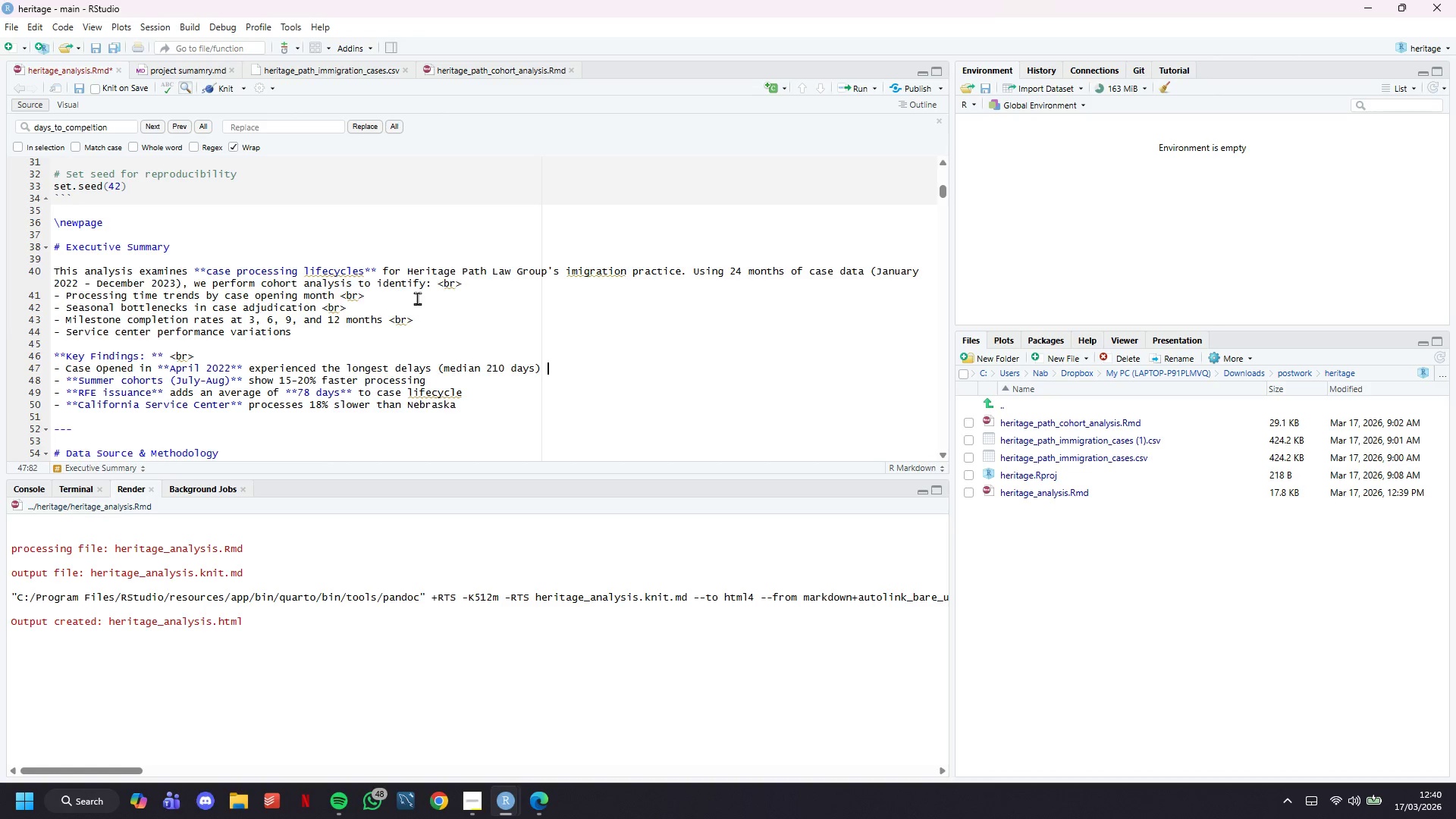 
type( <br>)
 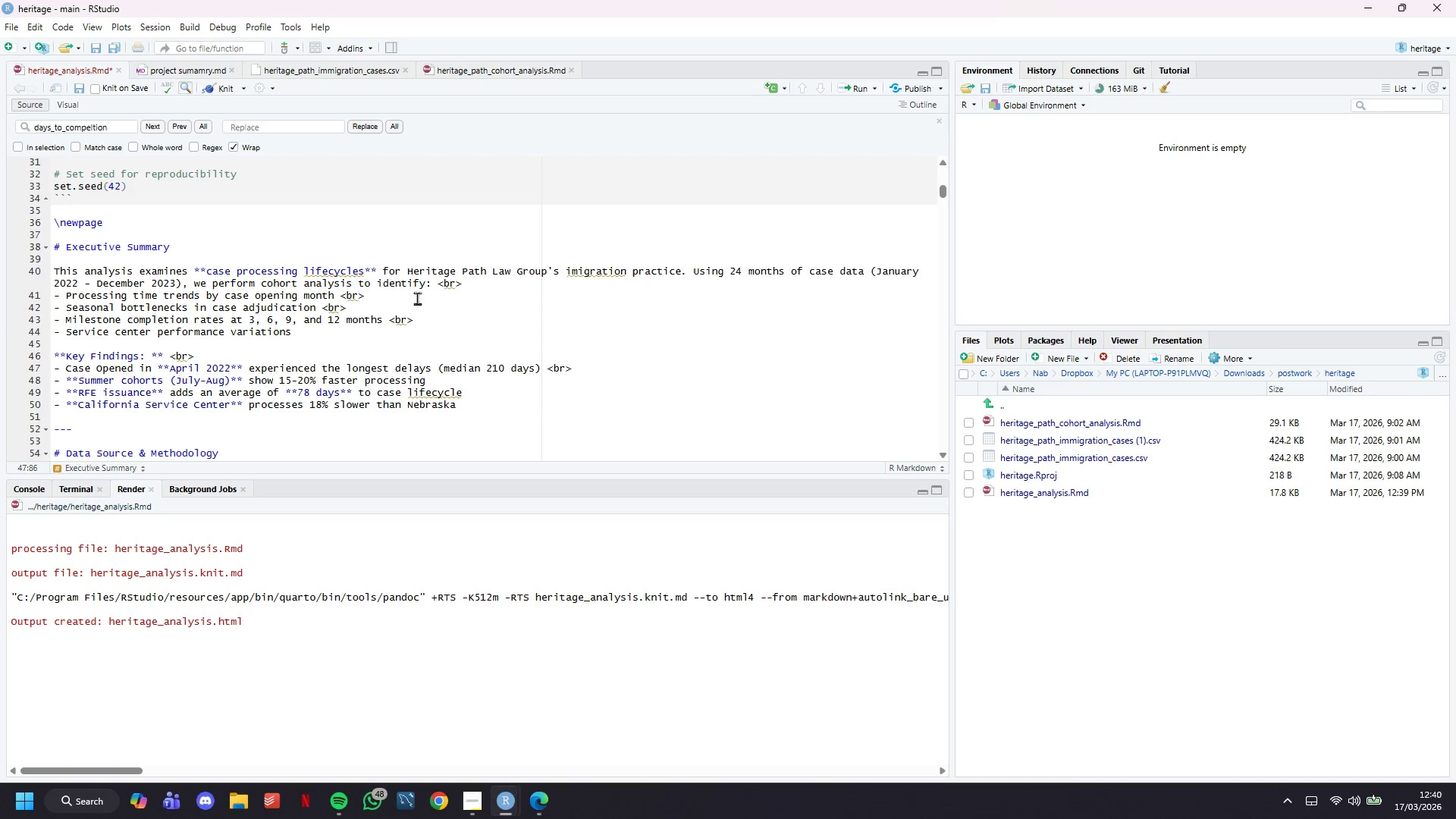 
key(ArrowDown)
 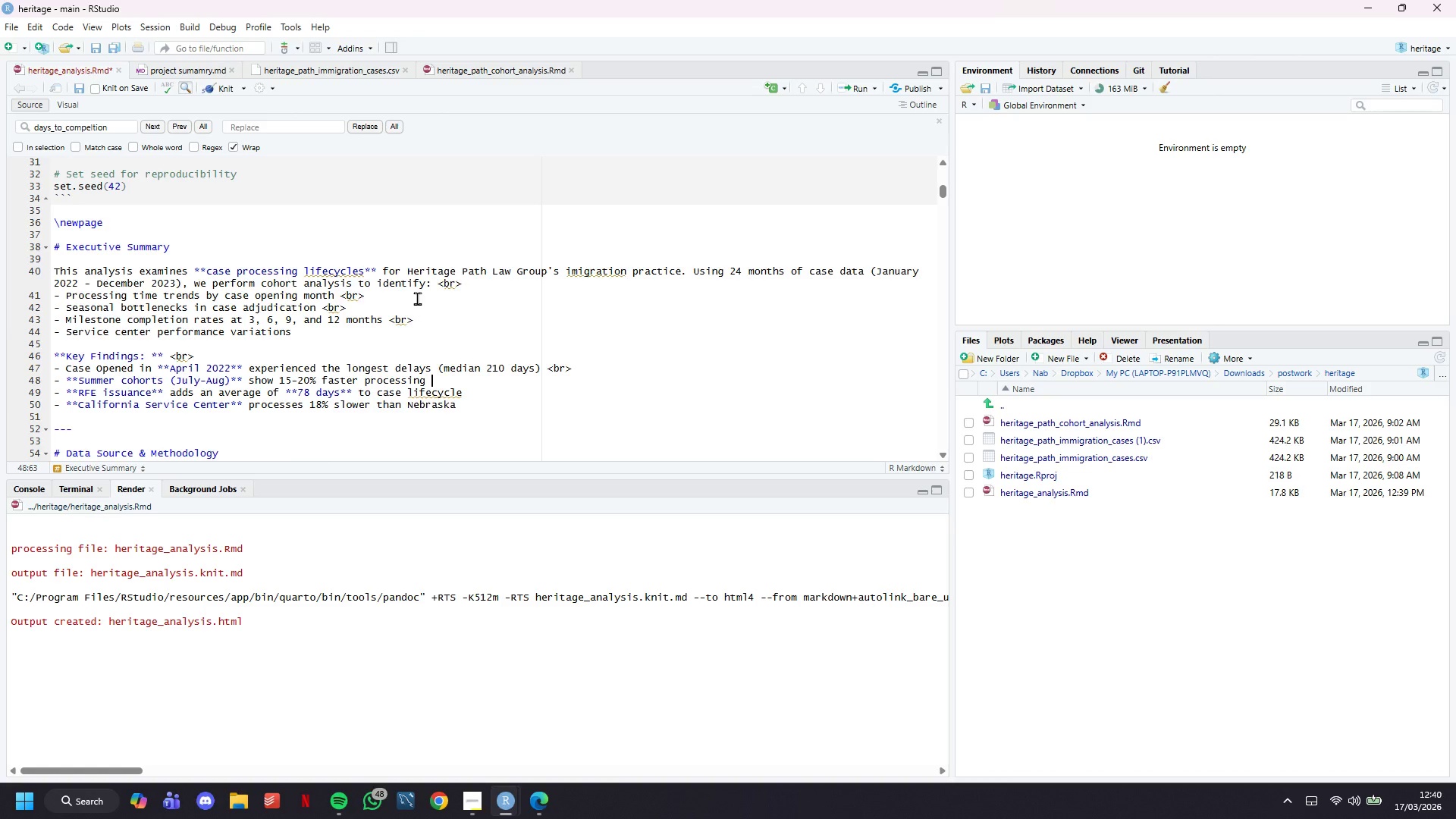 
type( <br>)
 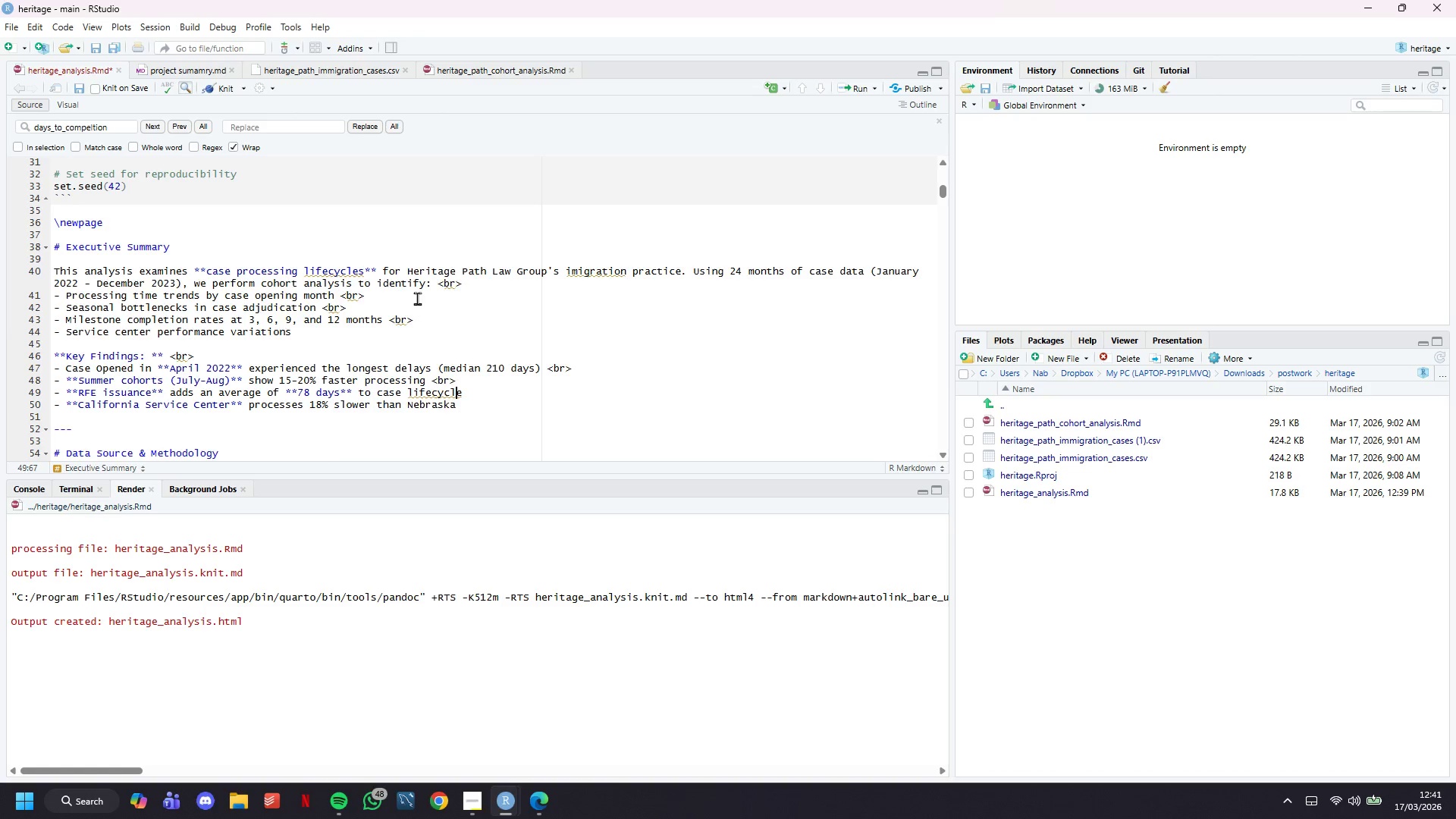 
key(ArrowDown)
 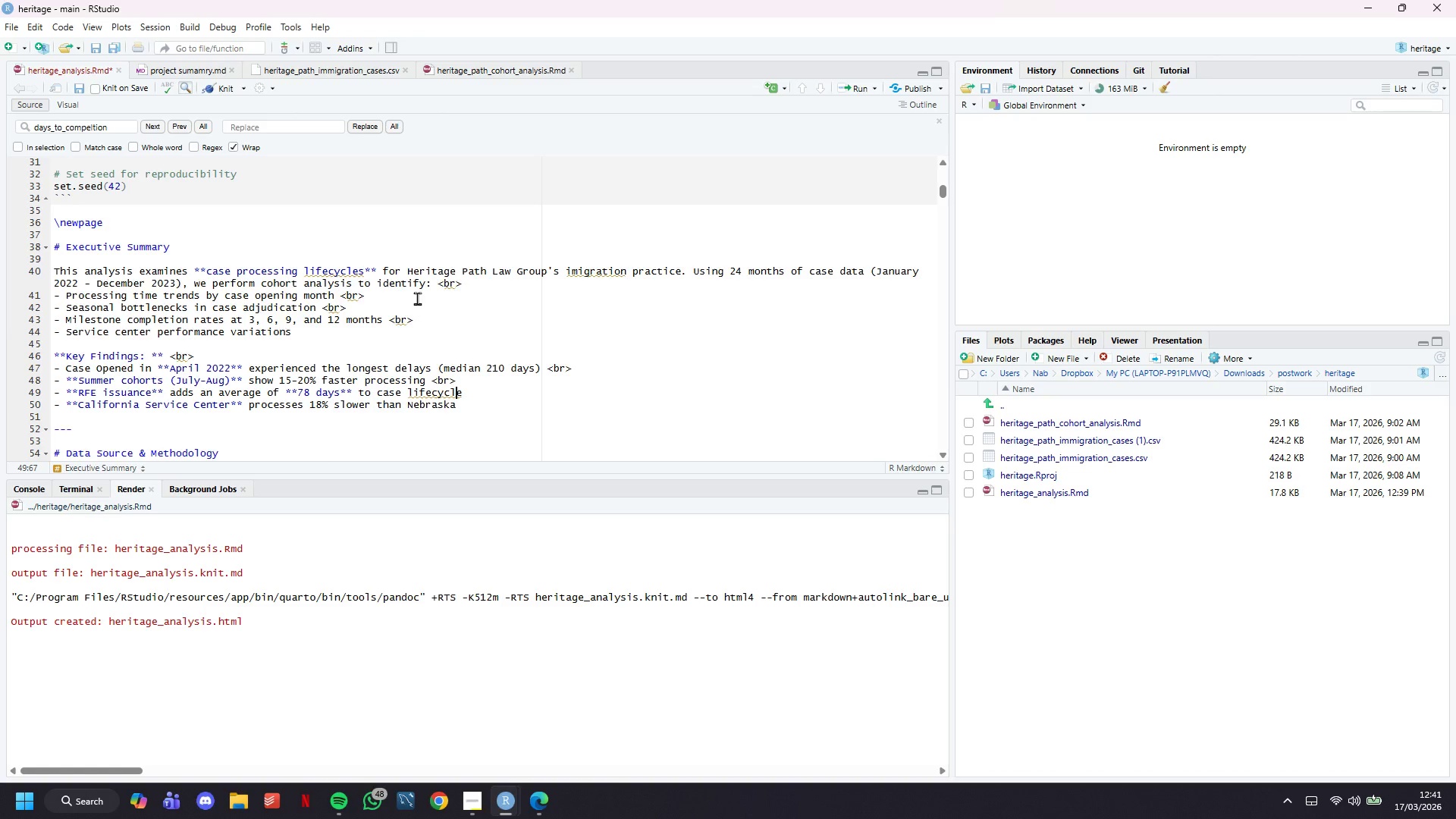 
key(ArrowRight)
 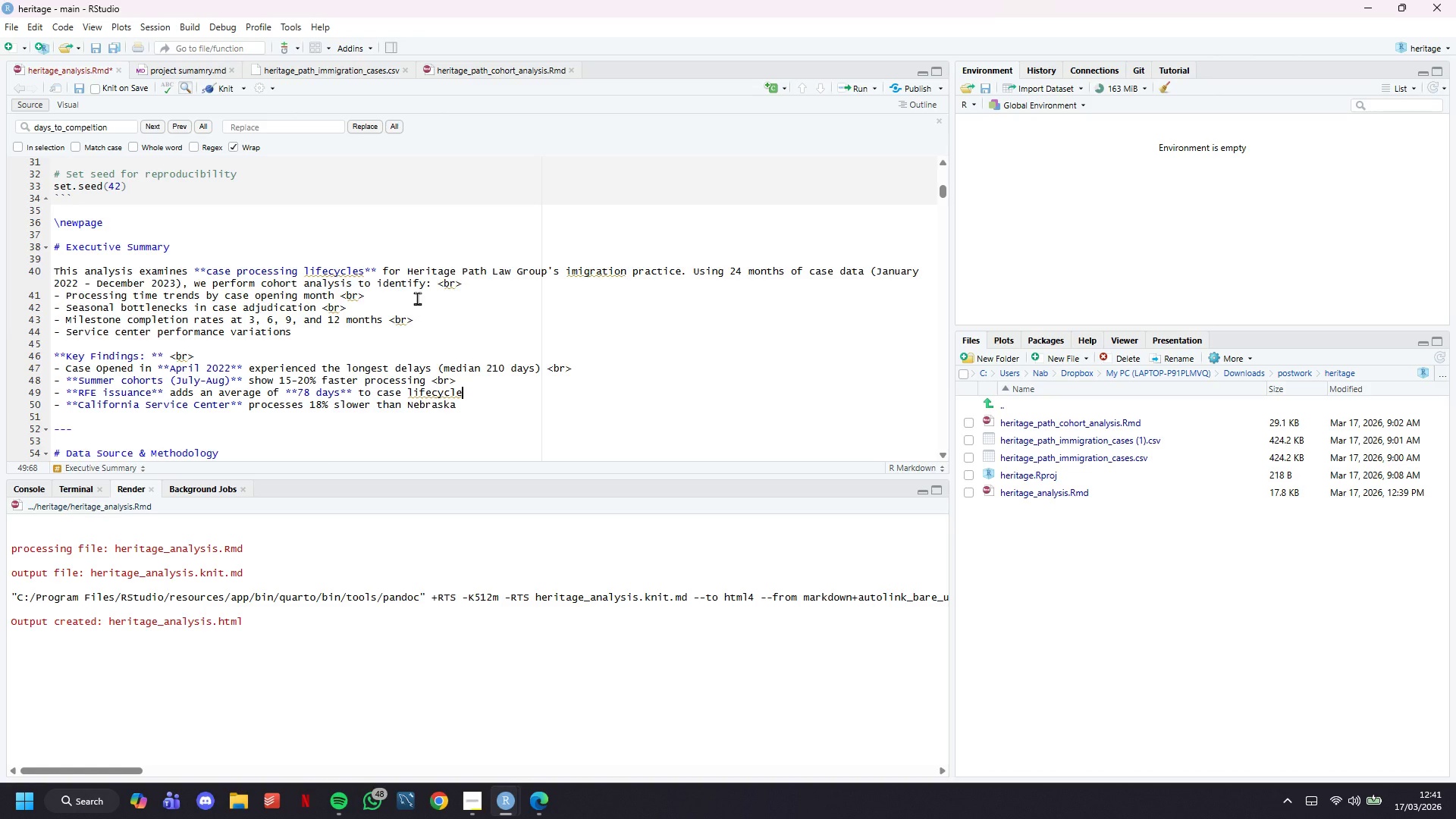 
type(,)
key(Backspace)
type( <br>)
 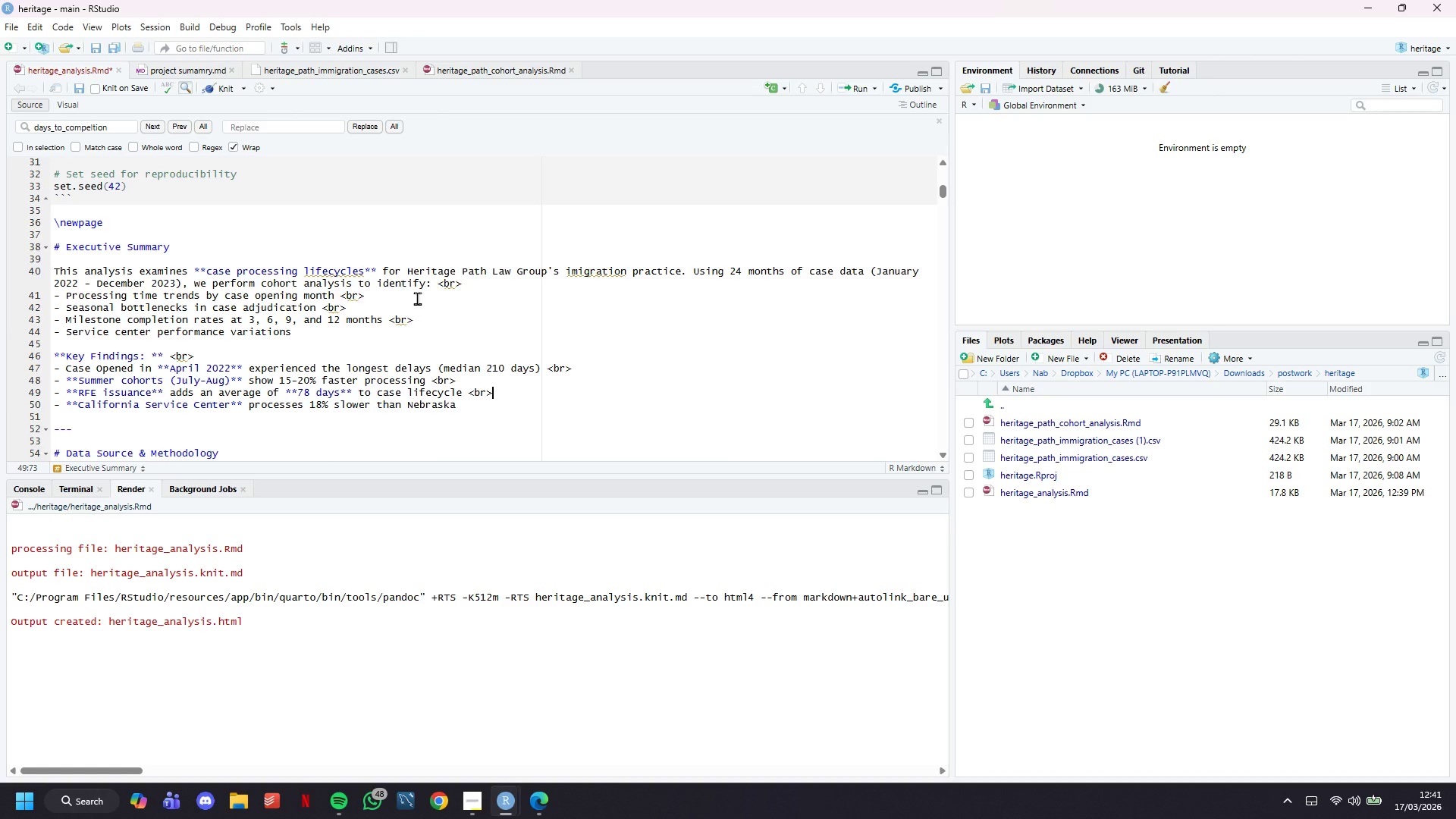 
 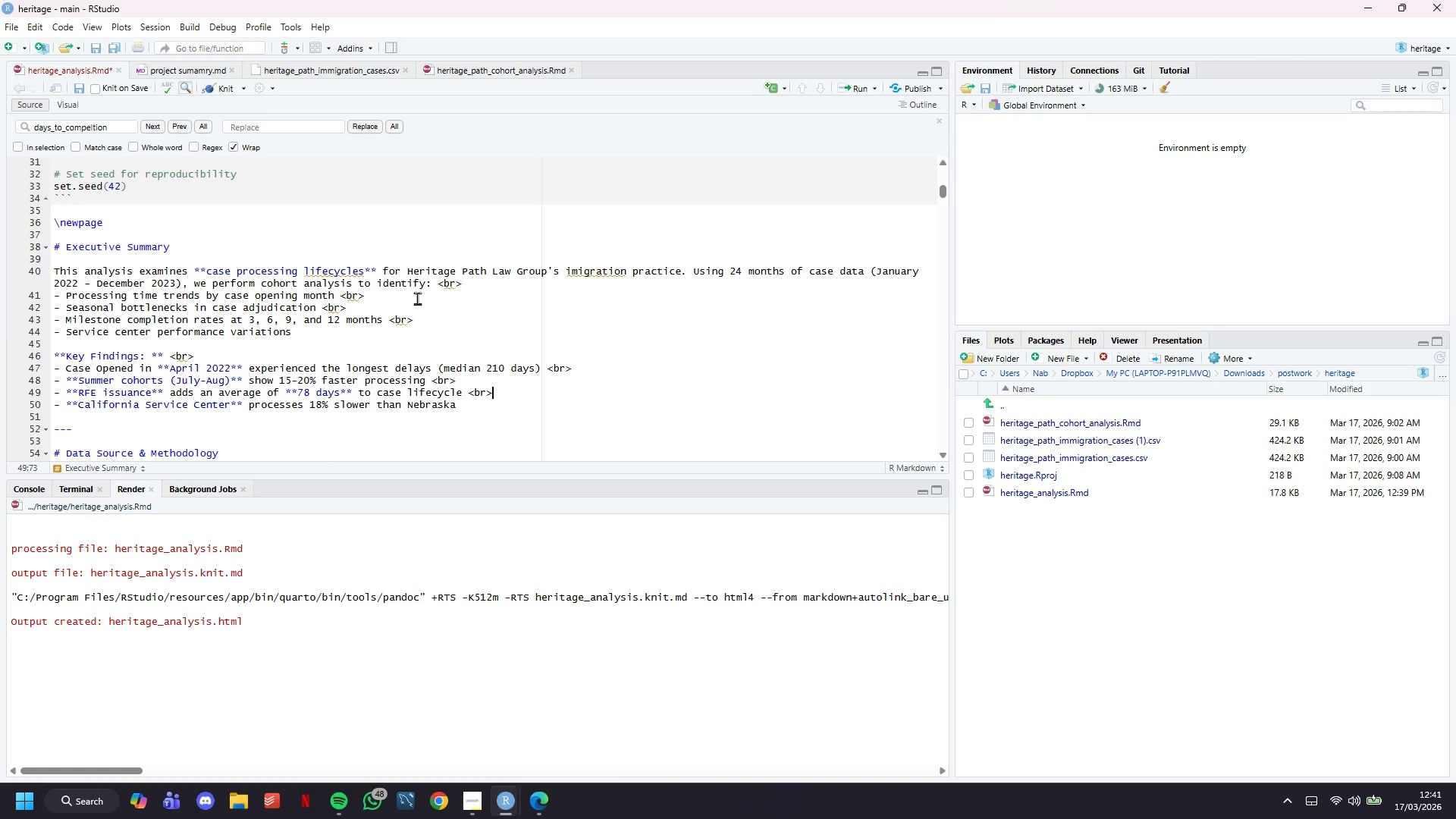 
key(ArrowDown)
 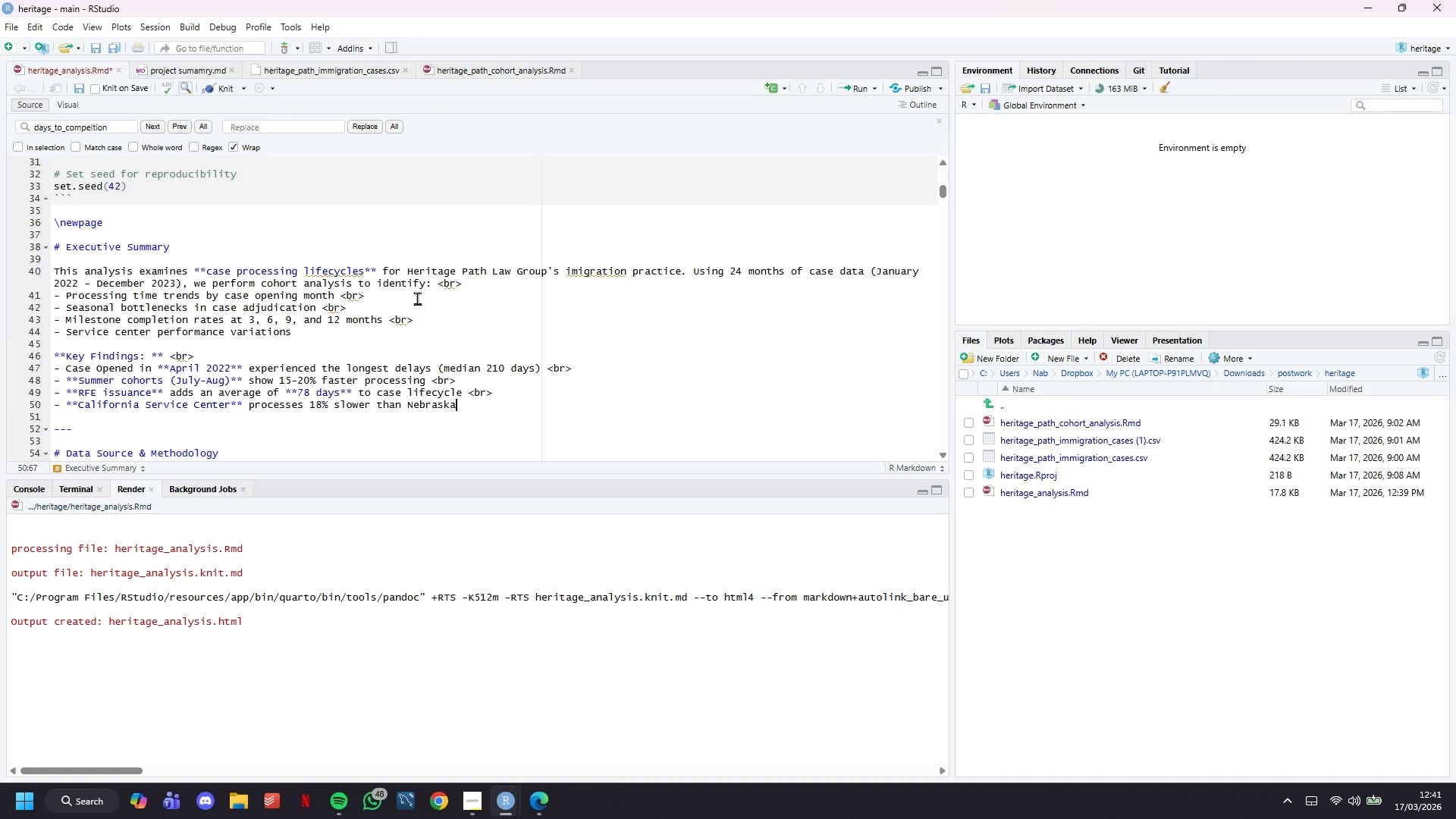 
type( <br>)
 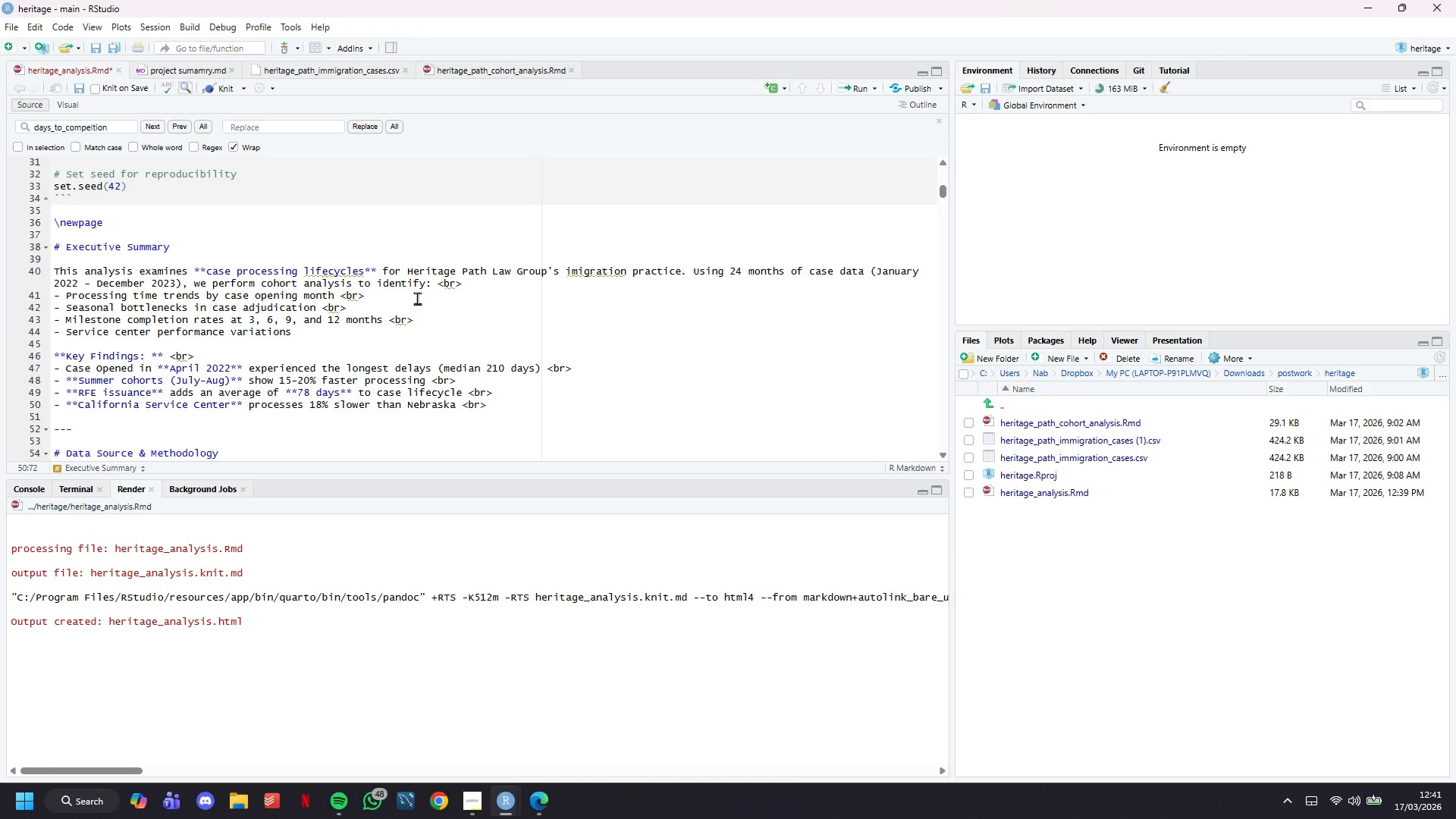 
key(Control+S)
 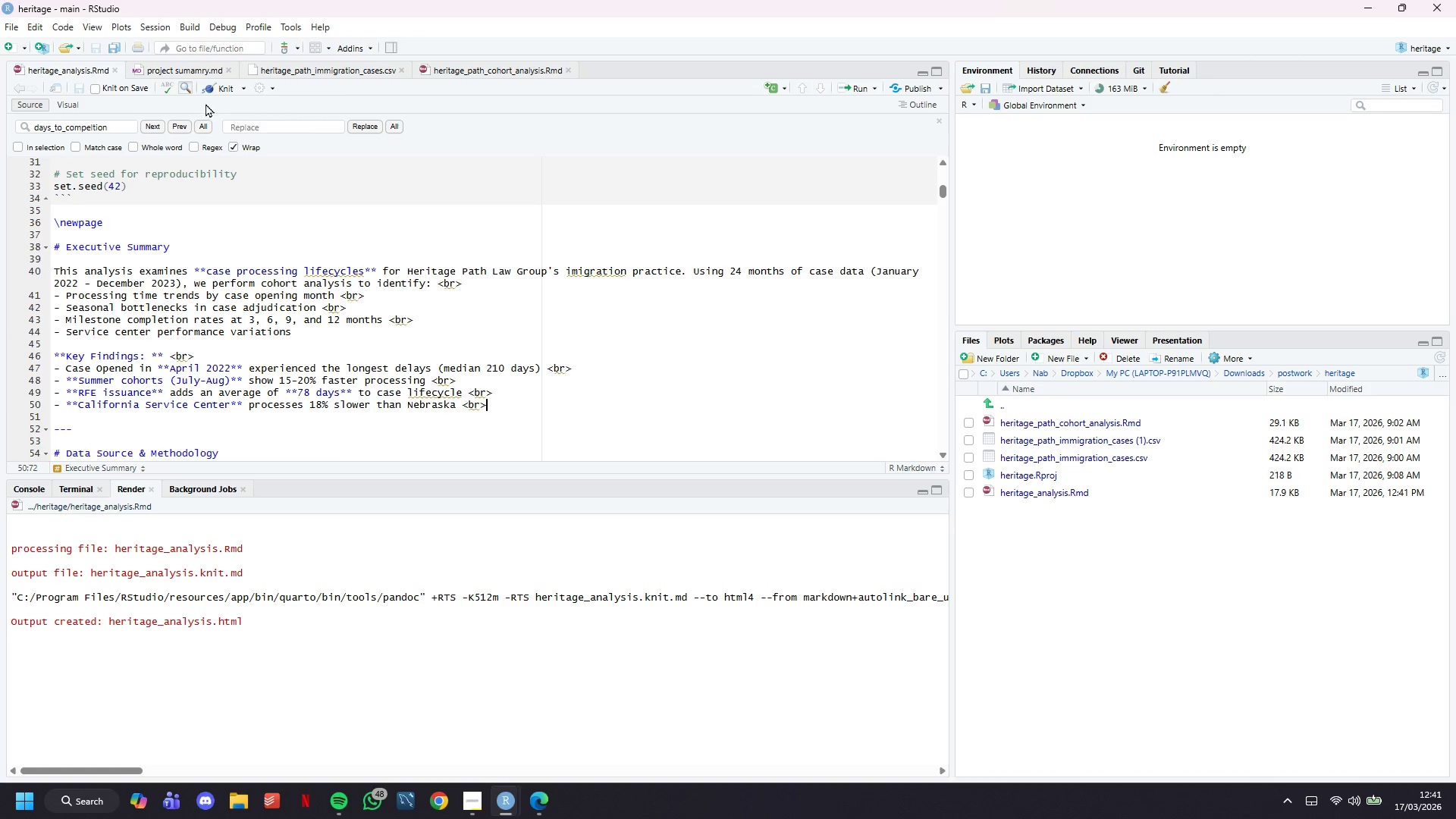 
left_click([222, 86])
 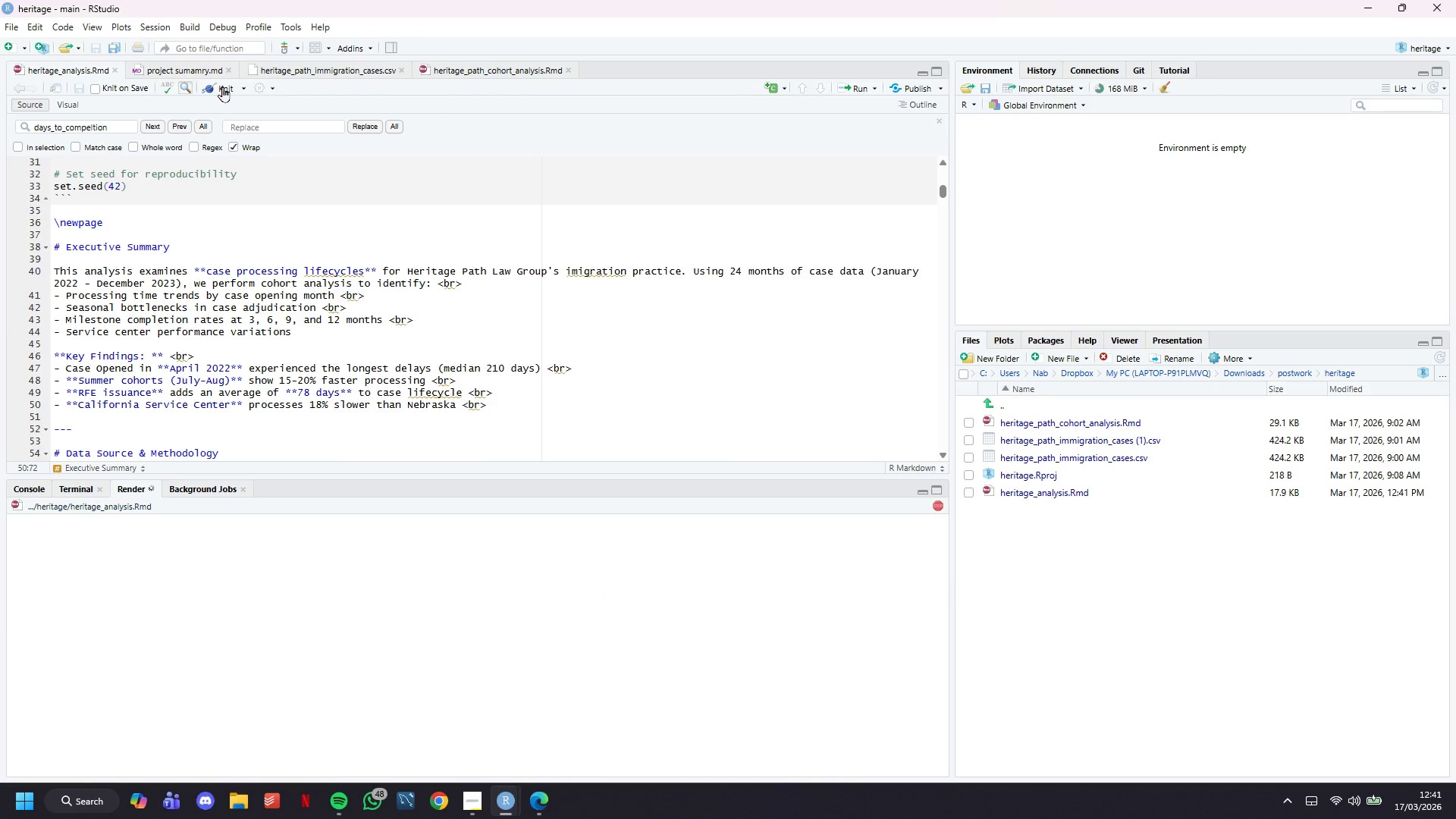 
wait(8.09)
 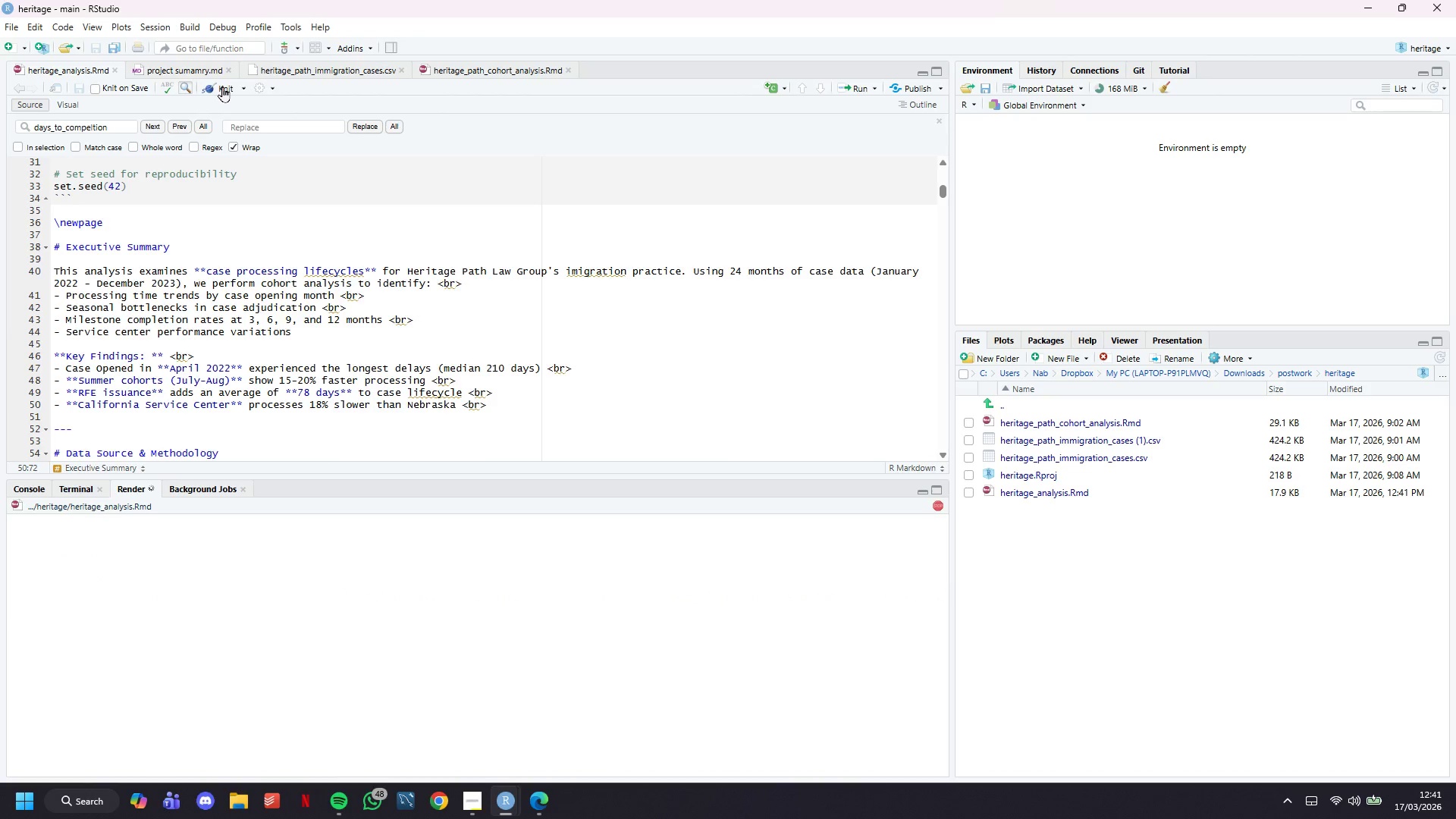 
left_click([534, 807])
 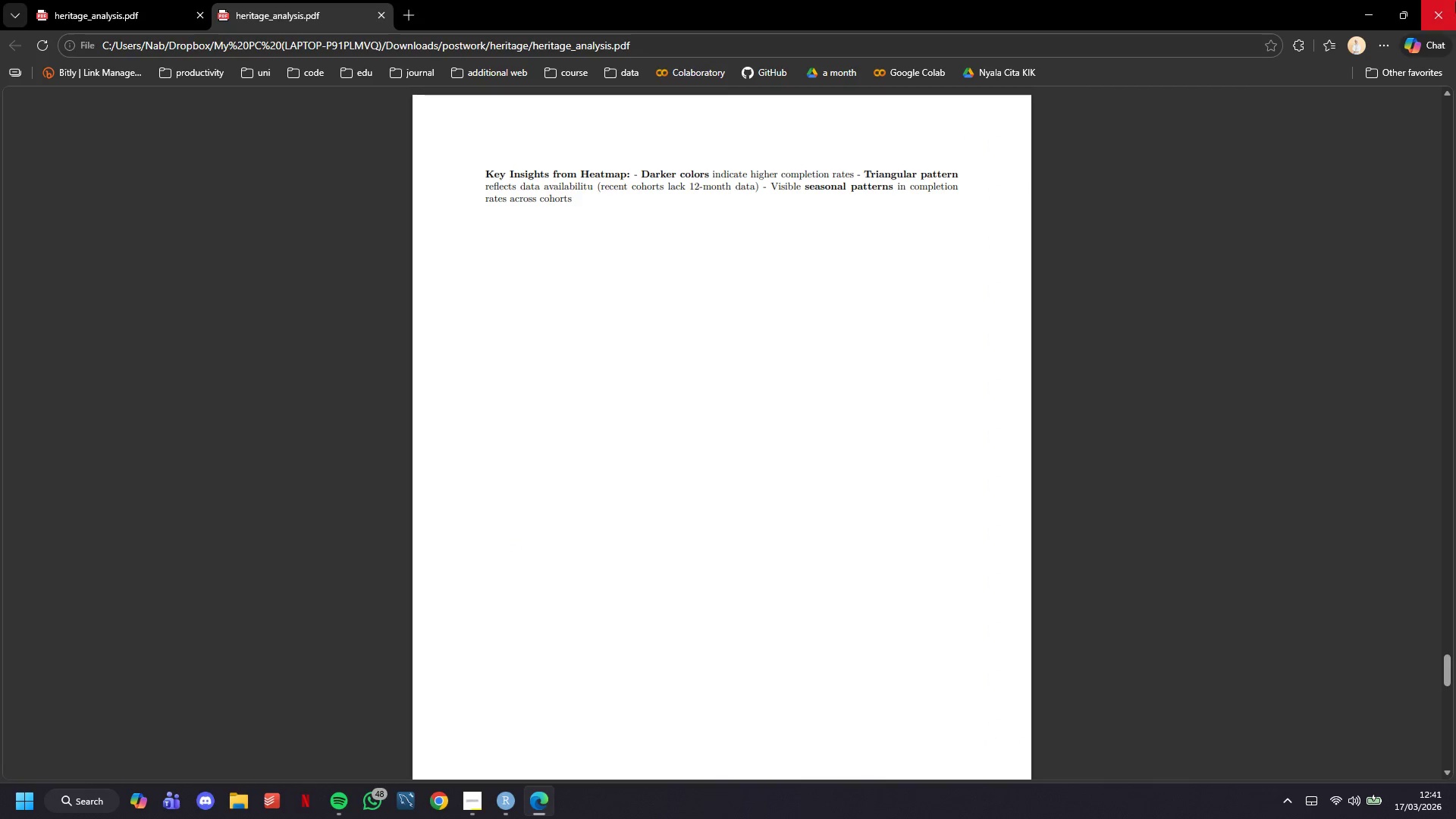 
left_click([1455, 0])
 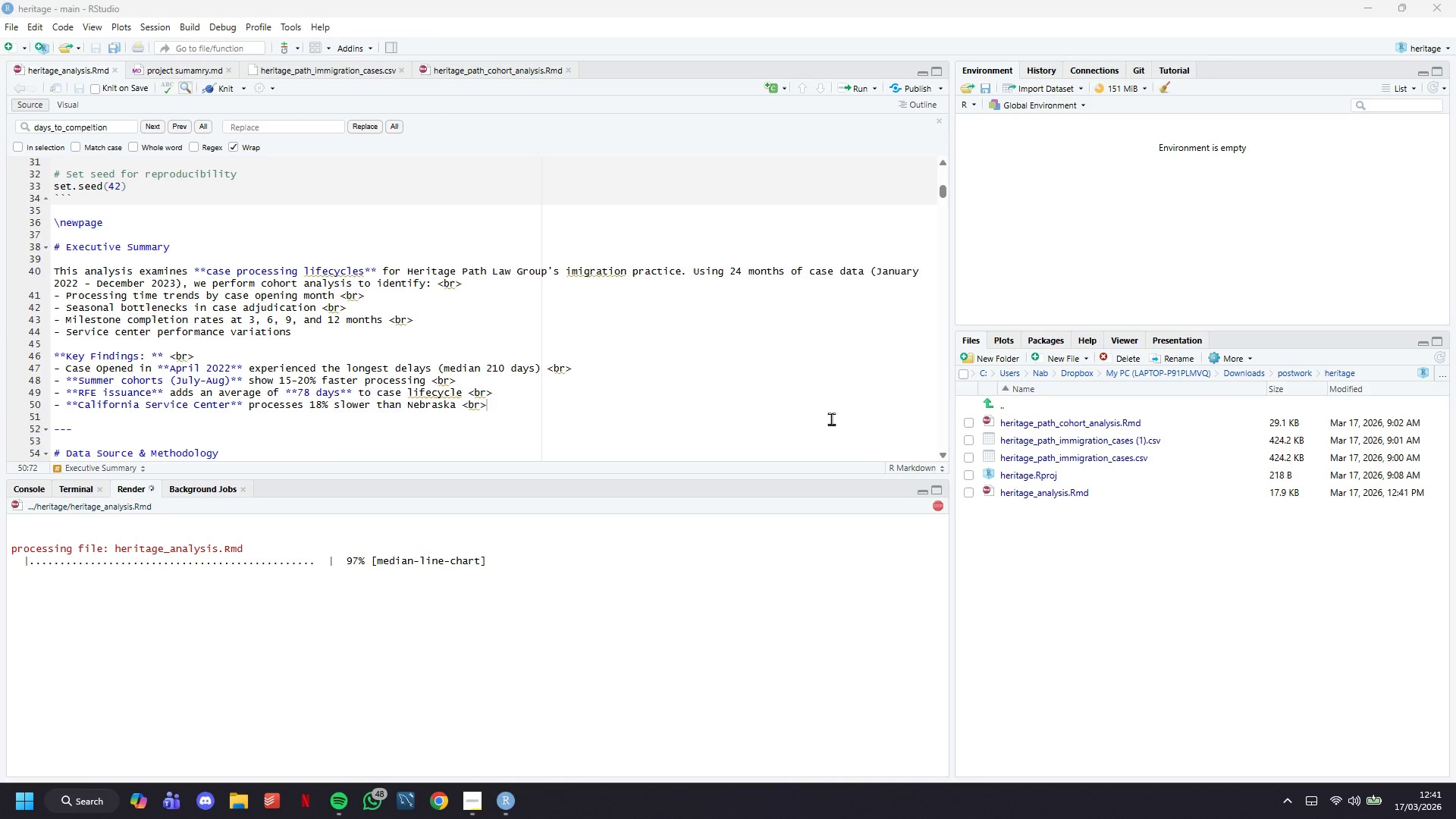 
wait(20.11)
 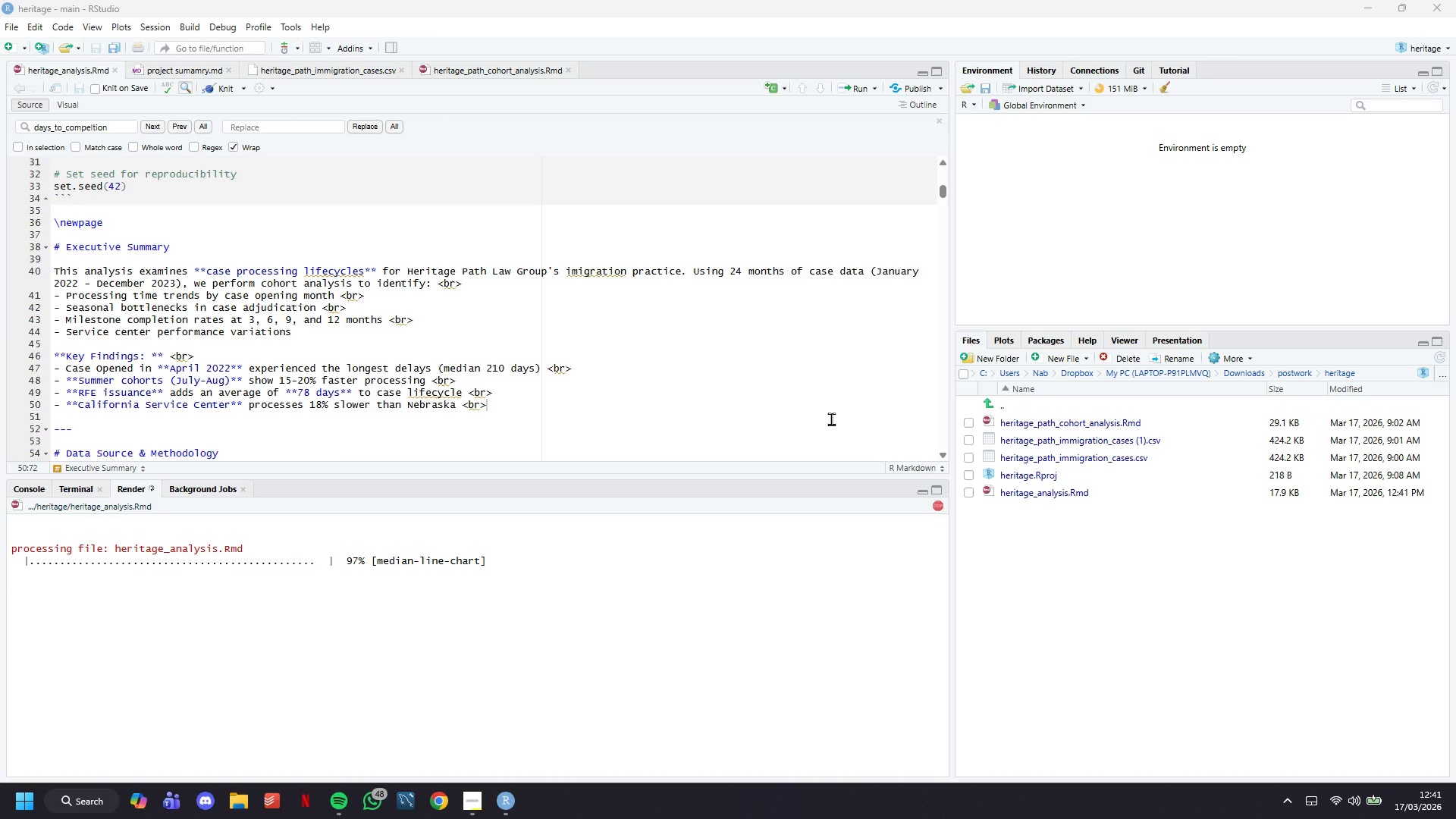 
scroll: coordinate [340, 393], scroll_direction: down, amount: 2.0
 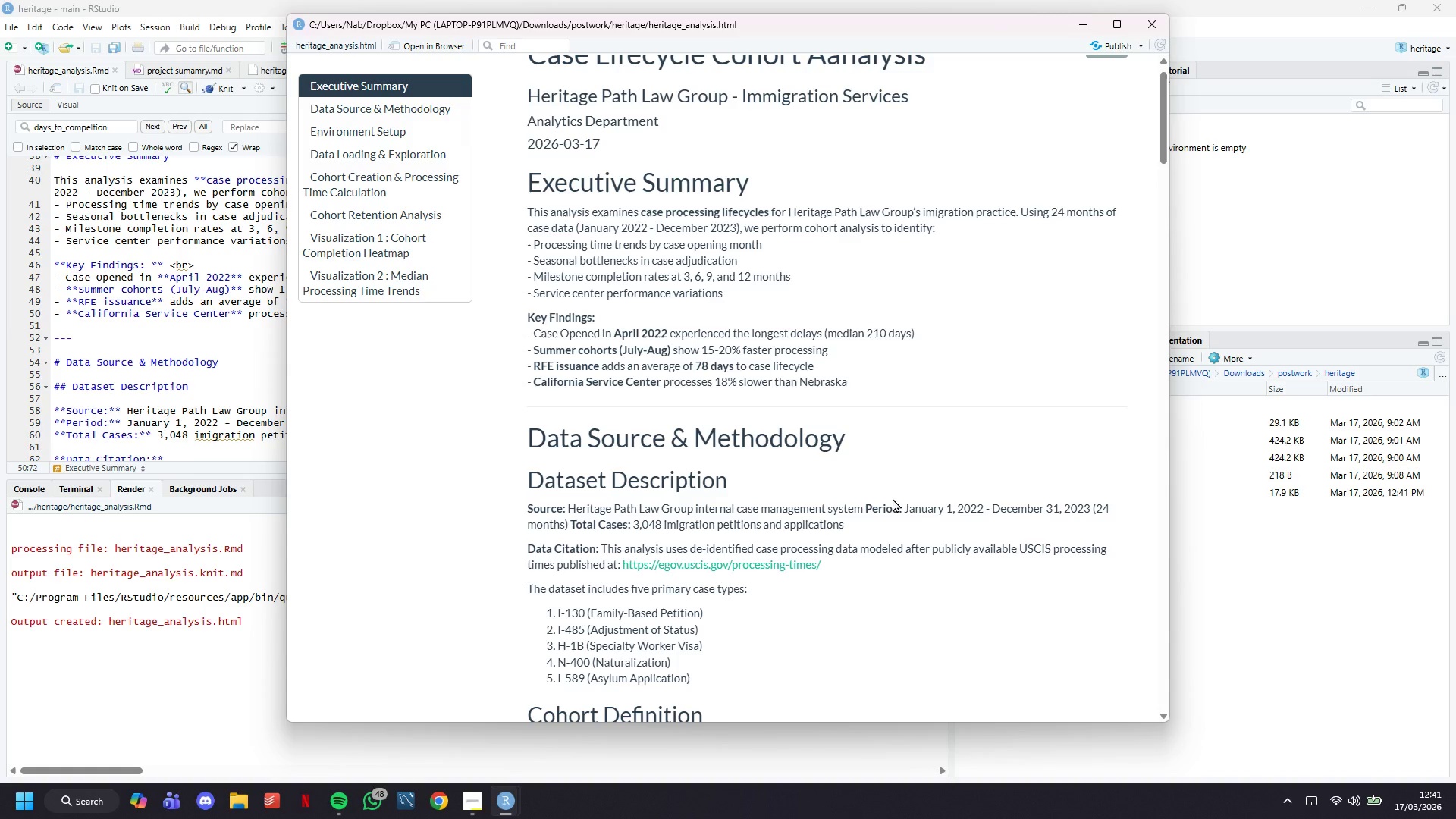 
left_click([219, 271])
 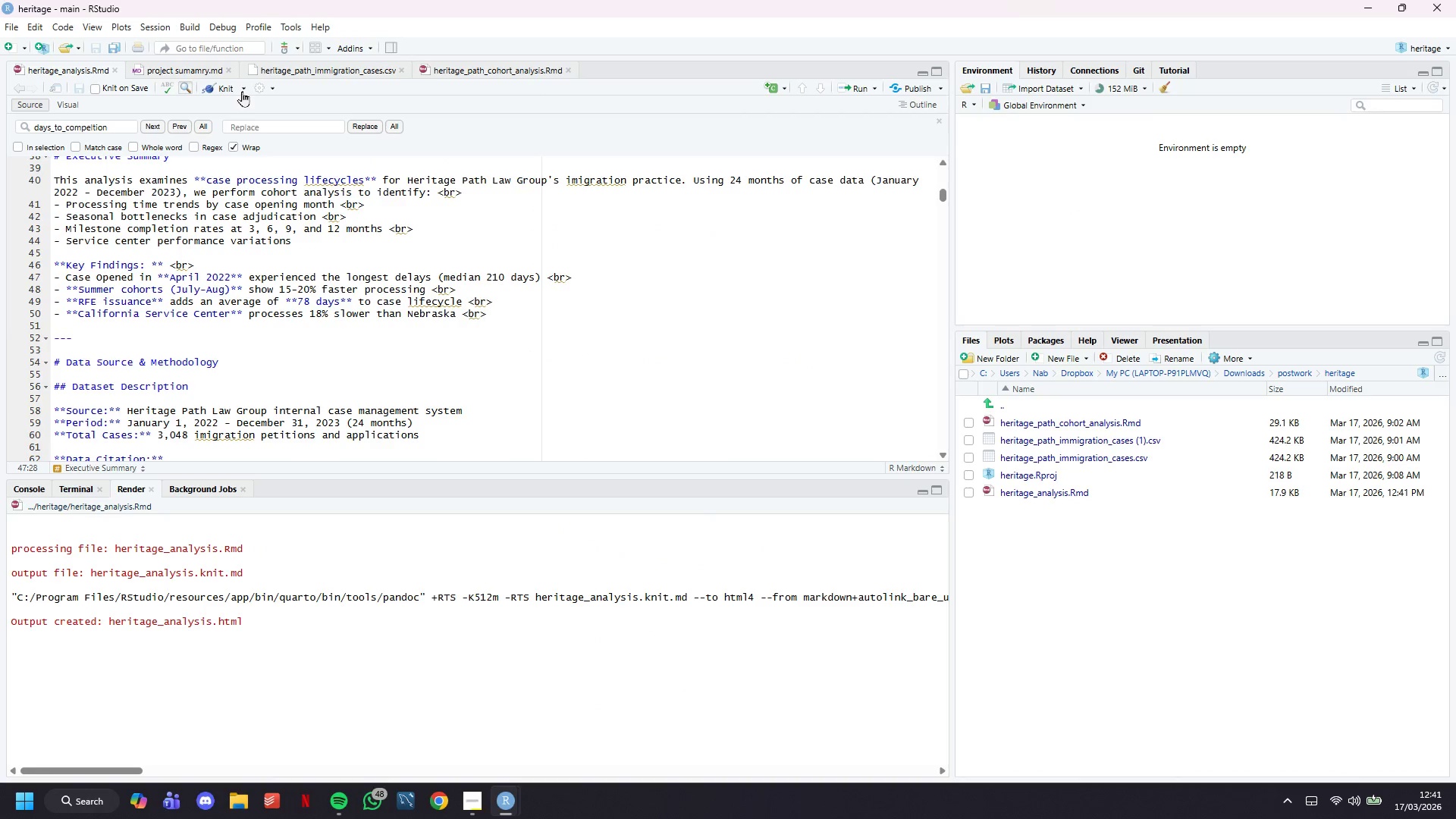 
left_click([245, 88])
 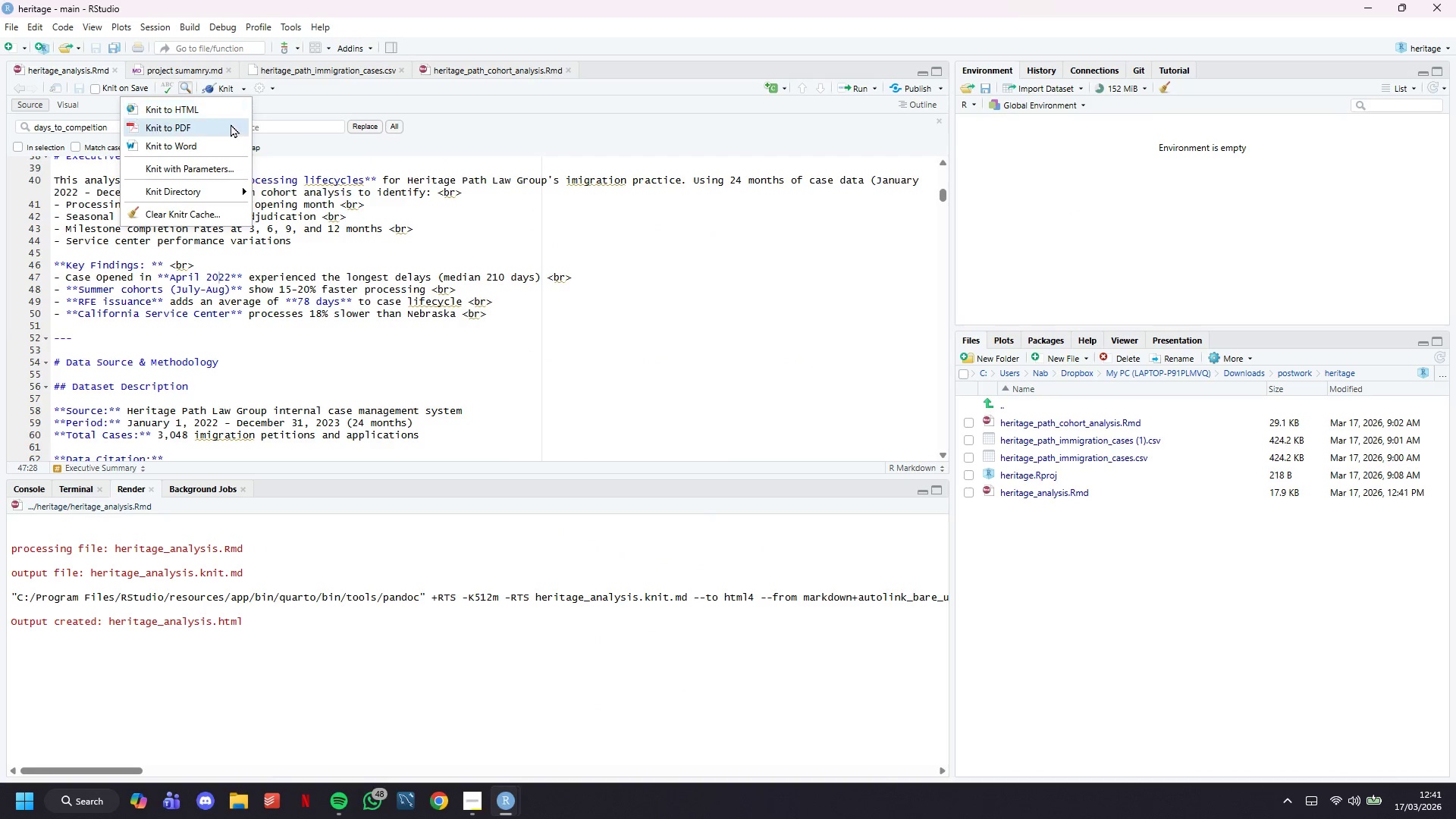 
left_click([231, 124])
 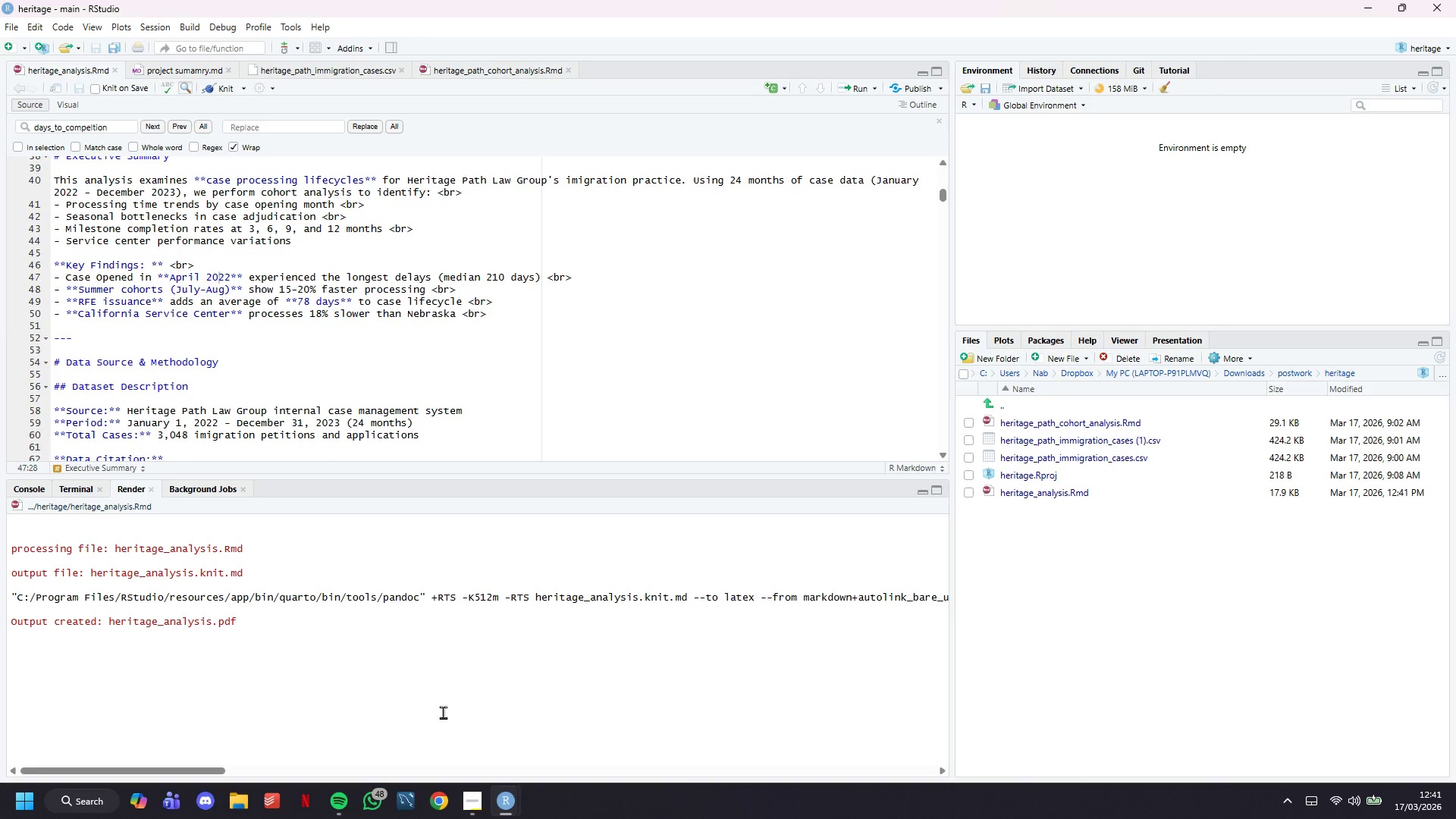 
wait(17.84)
 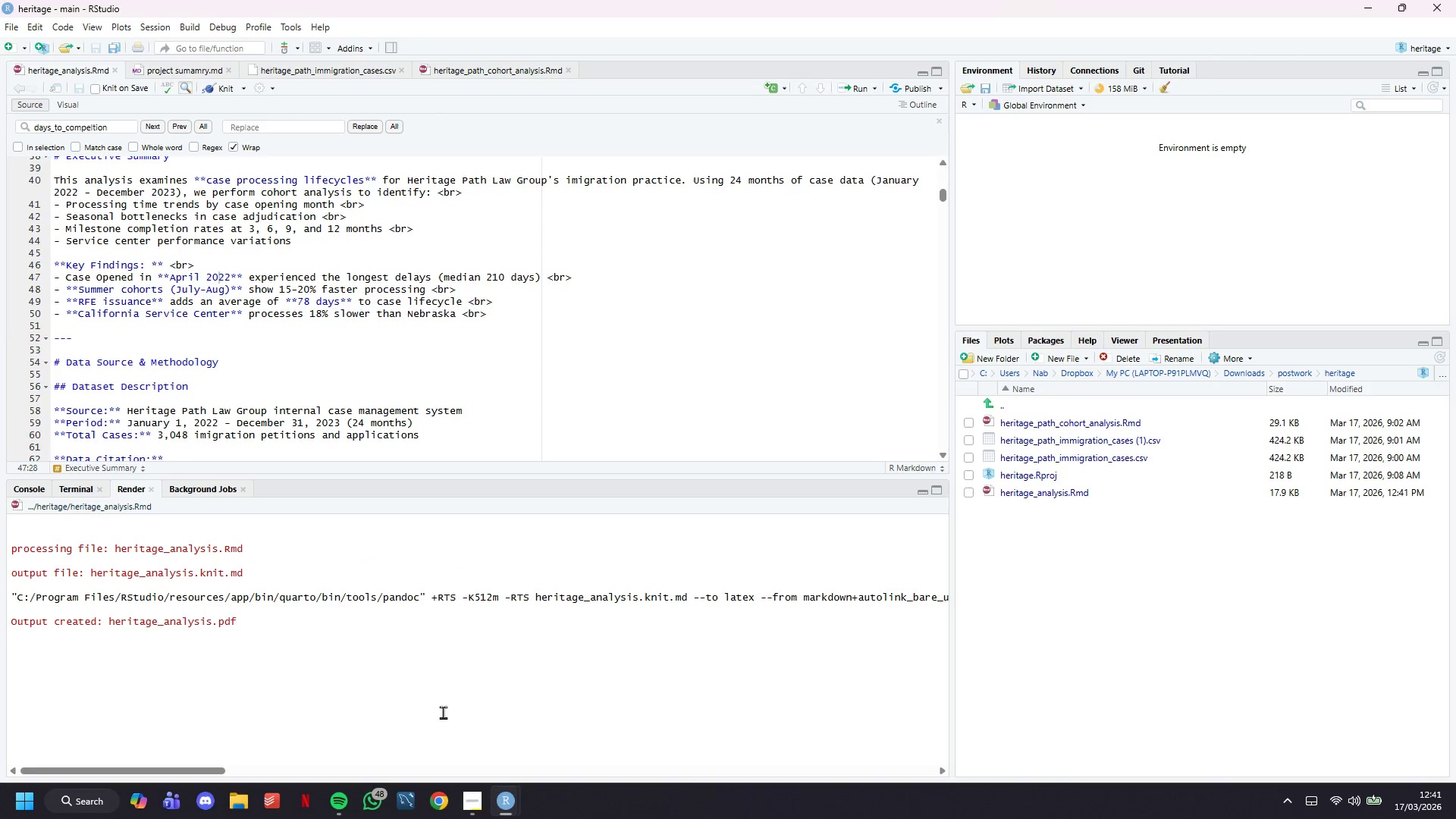 
scroll: coordinate [965, 420], scroll_direction: up, amount: 2.0
 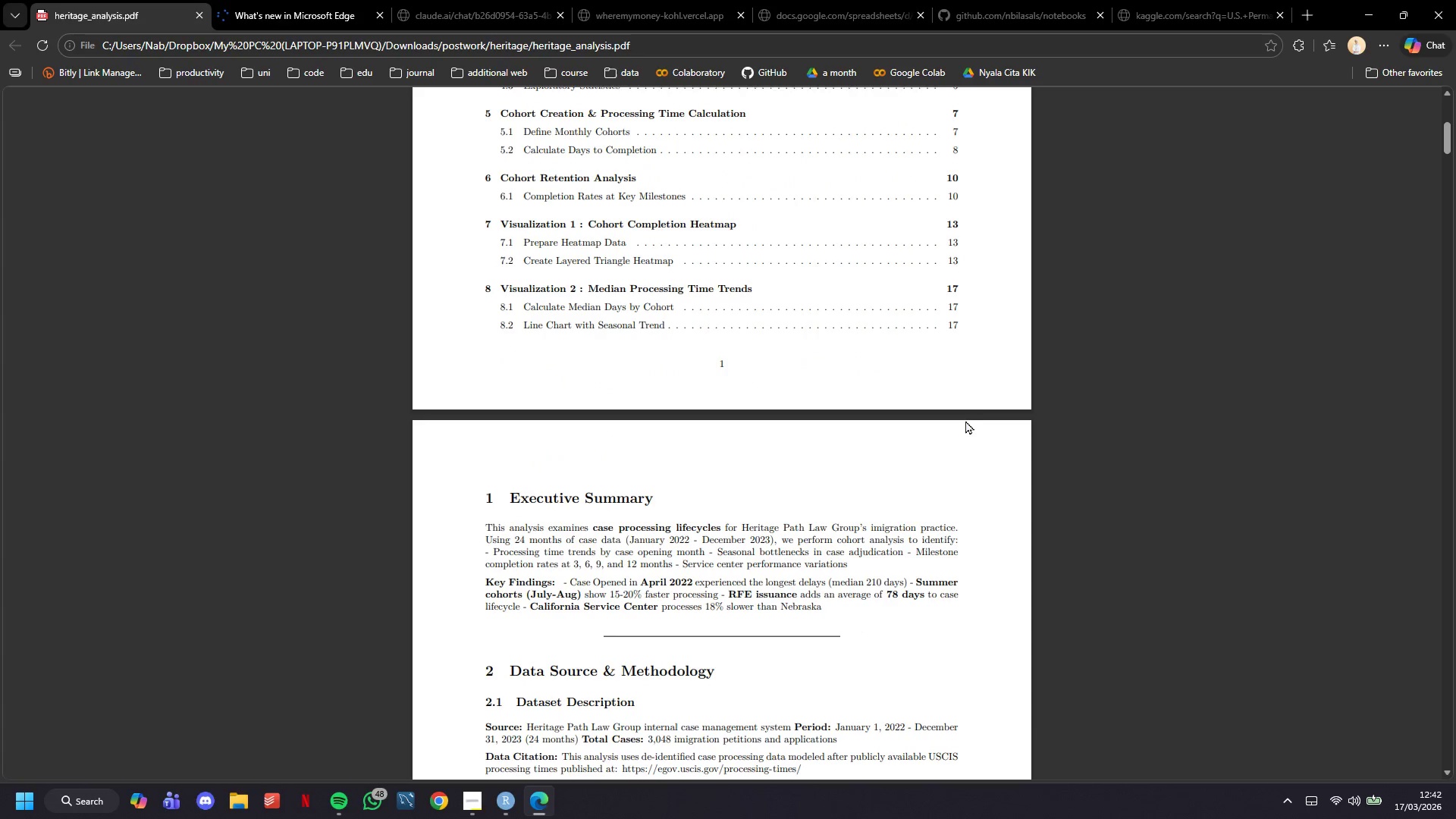 
scroll: coordinate [965, 420], scroll_direction: down, amount: 2.0
 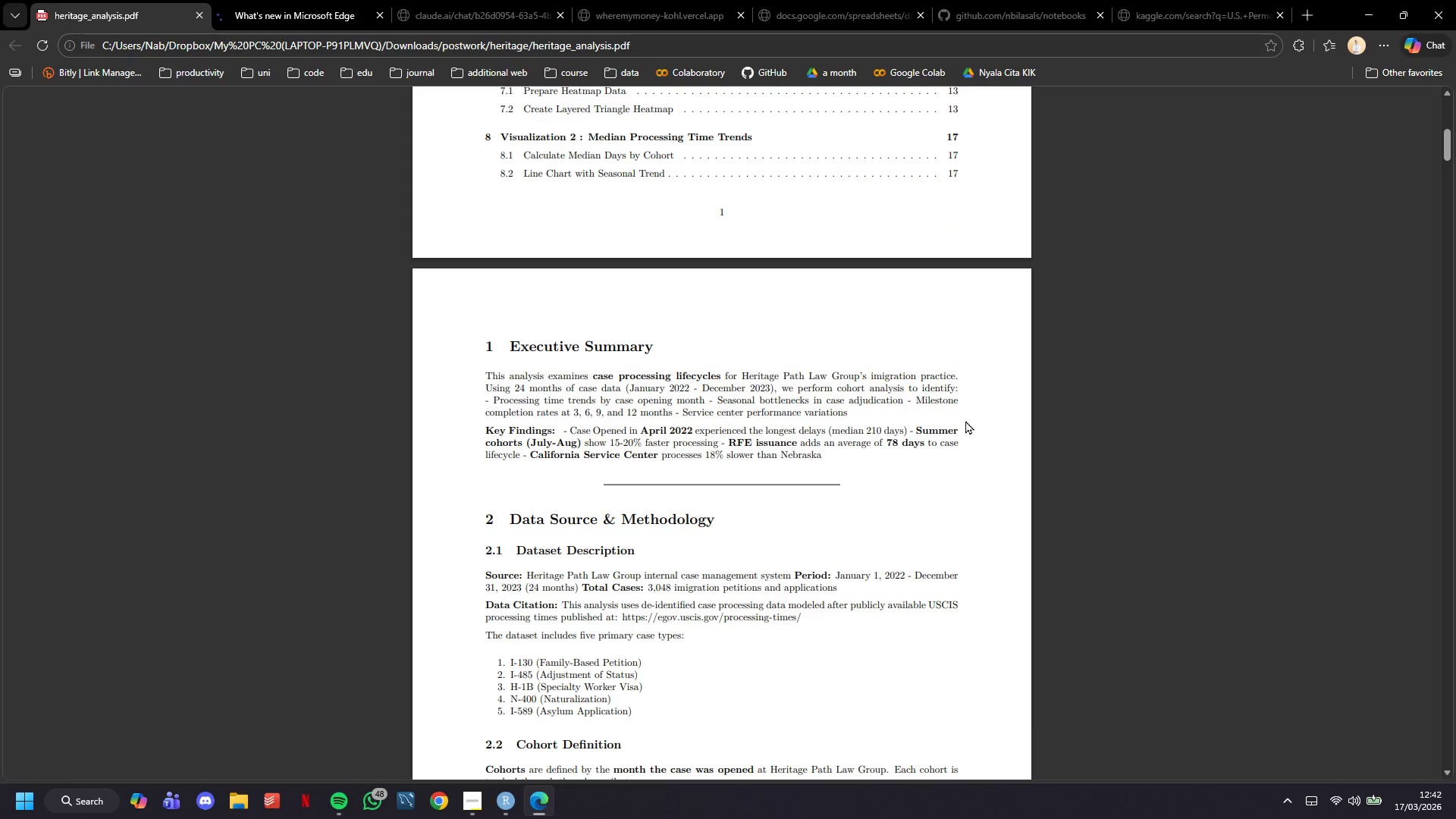 
scroll: coordinate [965, 420], scroll_direction: up, amount: 9.0
 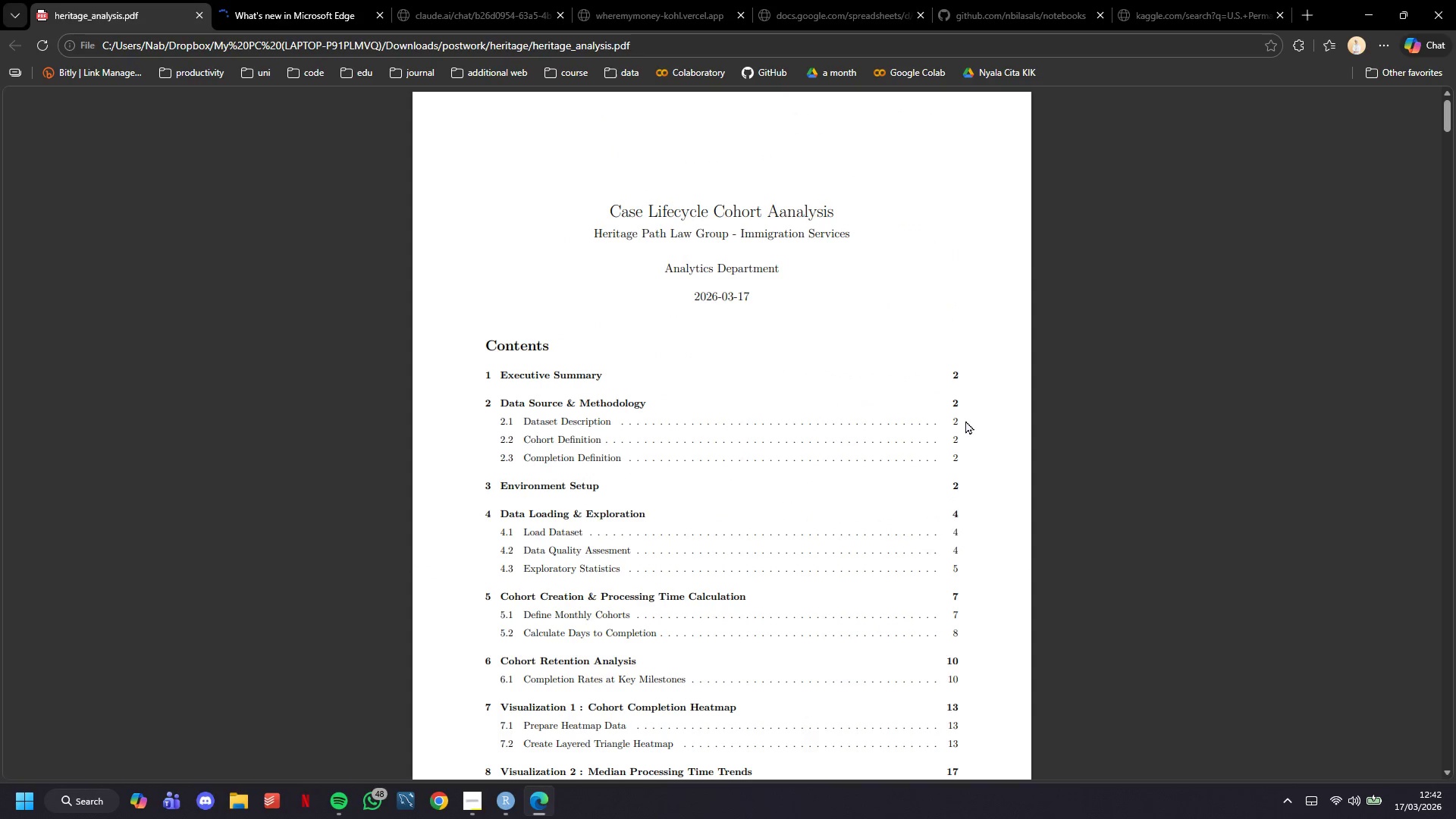 
scroll: coordinate [965, 420], scroll_direction: none, amount: 0.0
 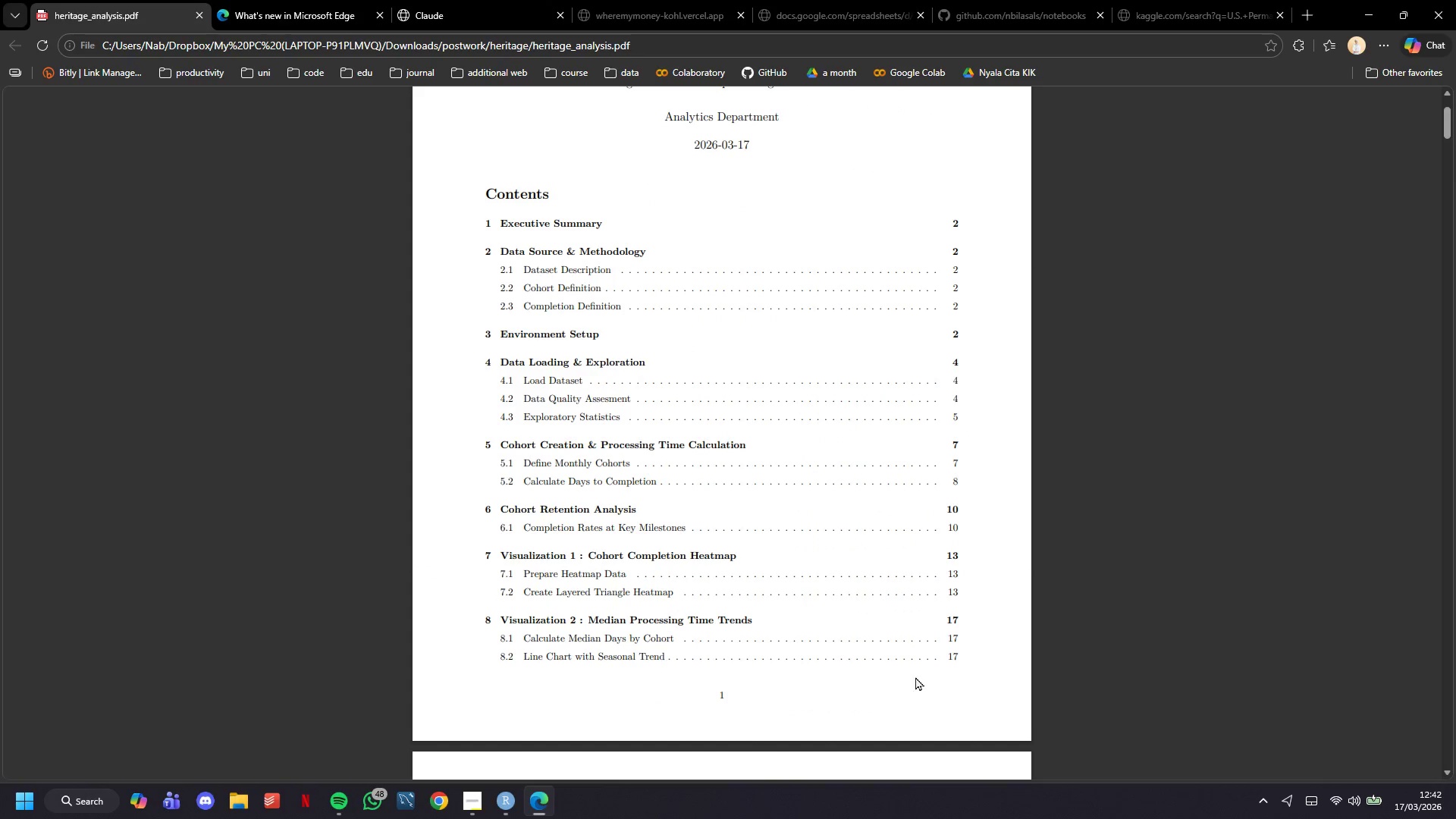 
left_click_drag(start_coordinate=[956, 656], to_coordinate=[492, 419])
 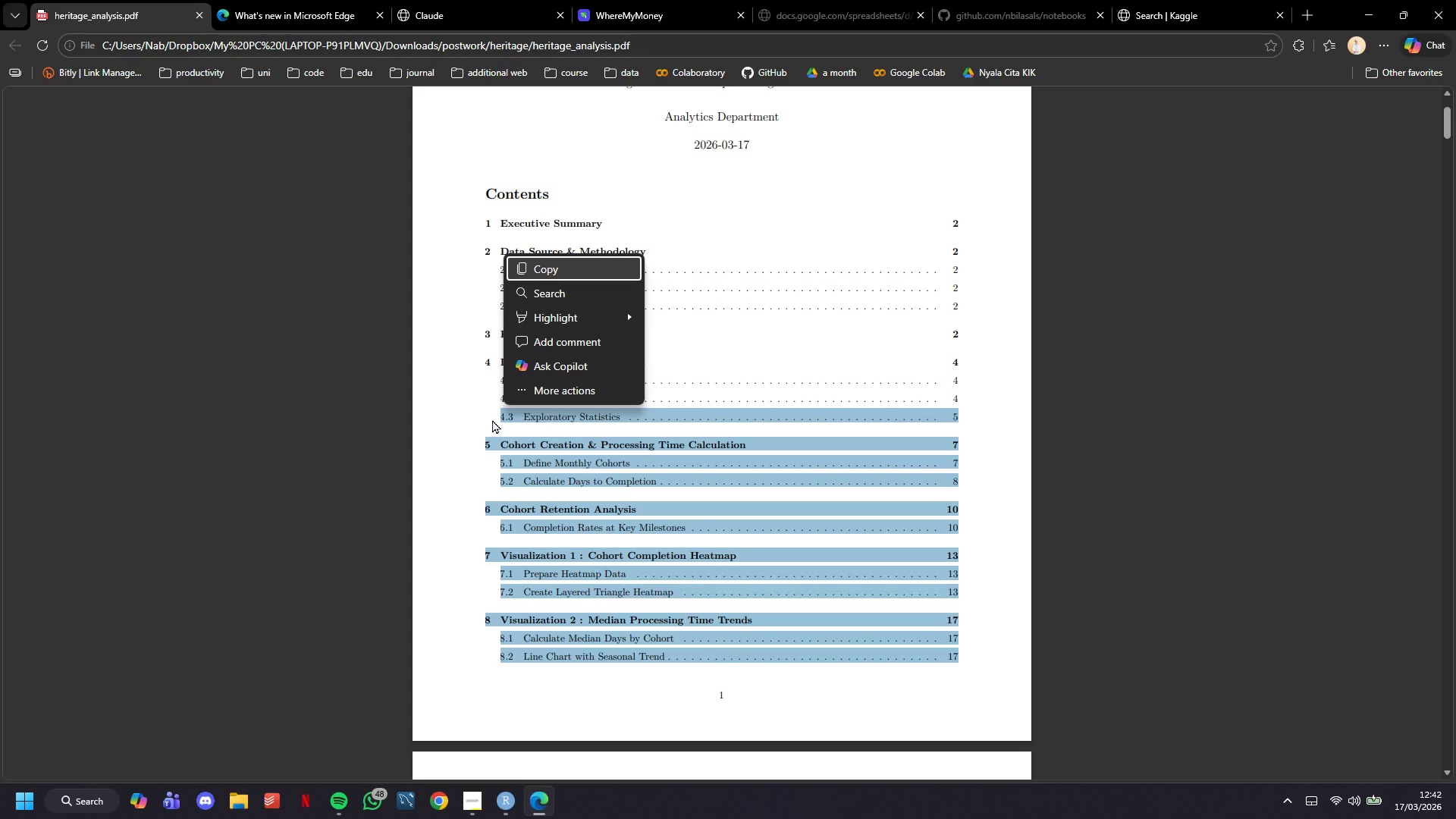 
hold_key(key=ControlLeft, duration=1.09)
 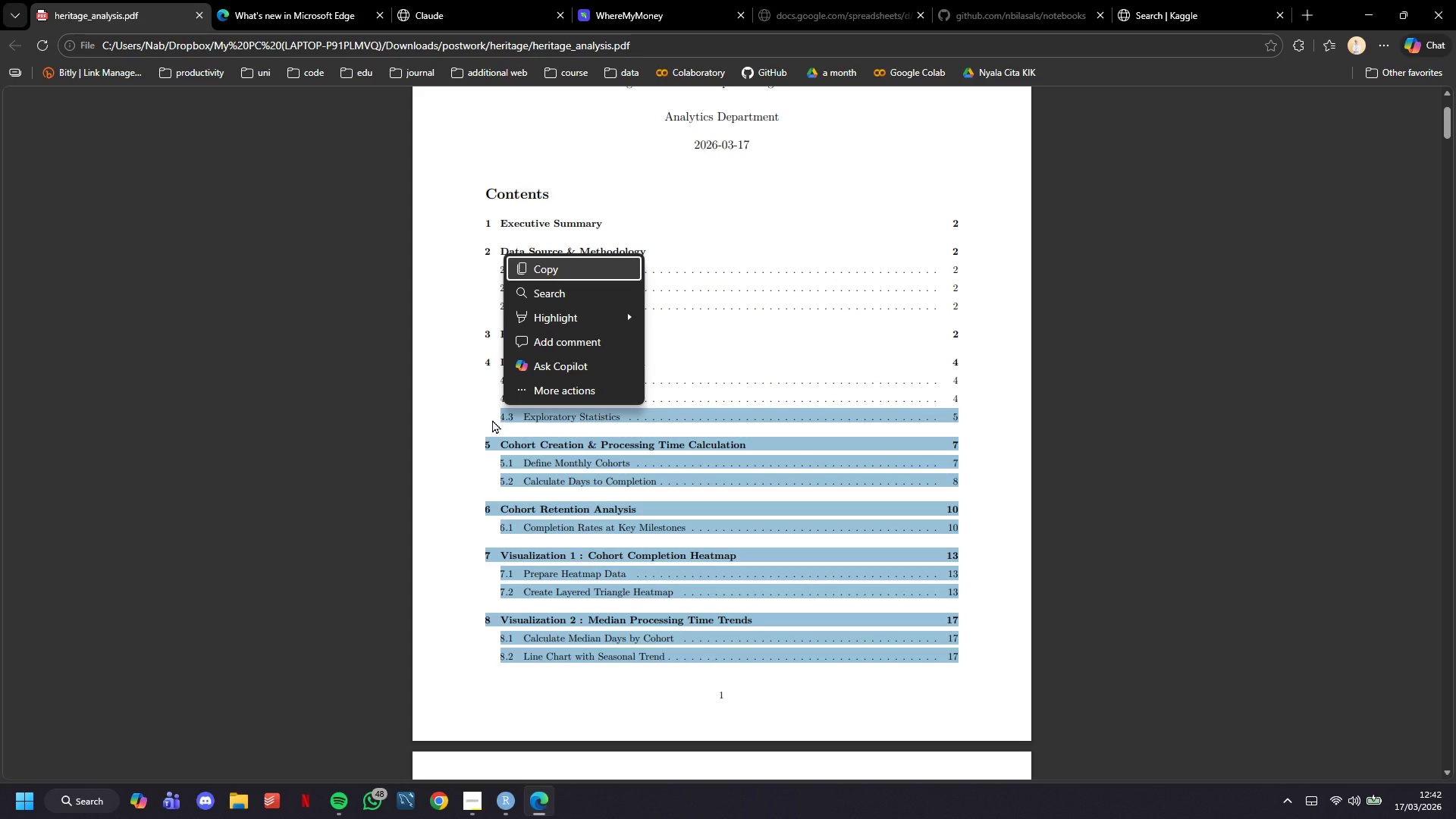 
hold_key(key=C, duration=0.36)
 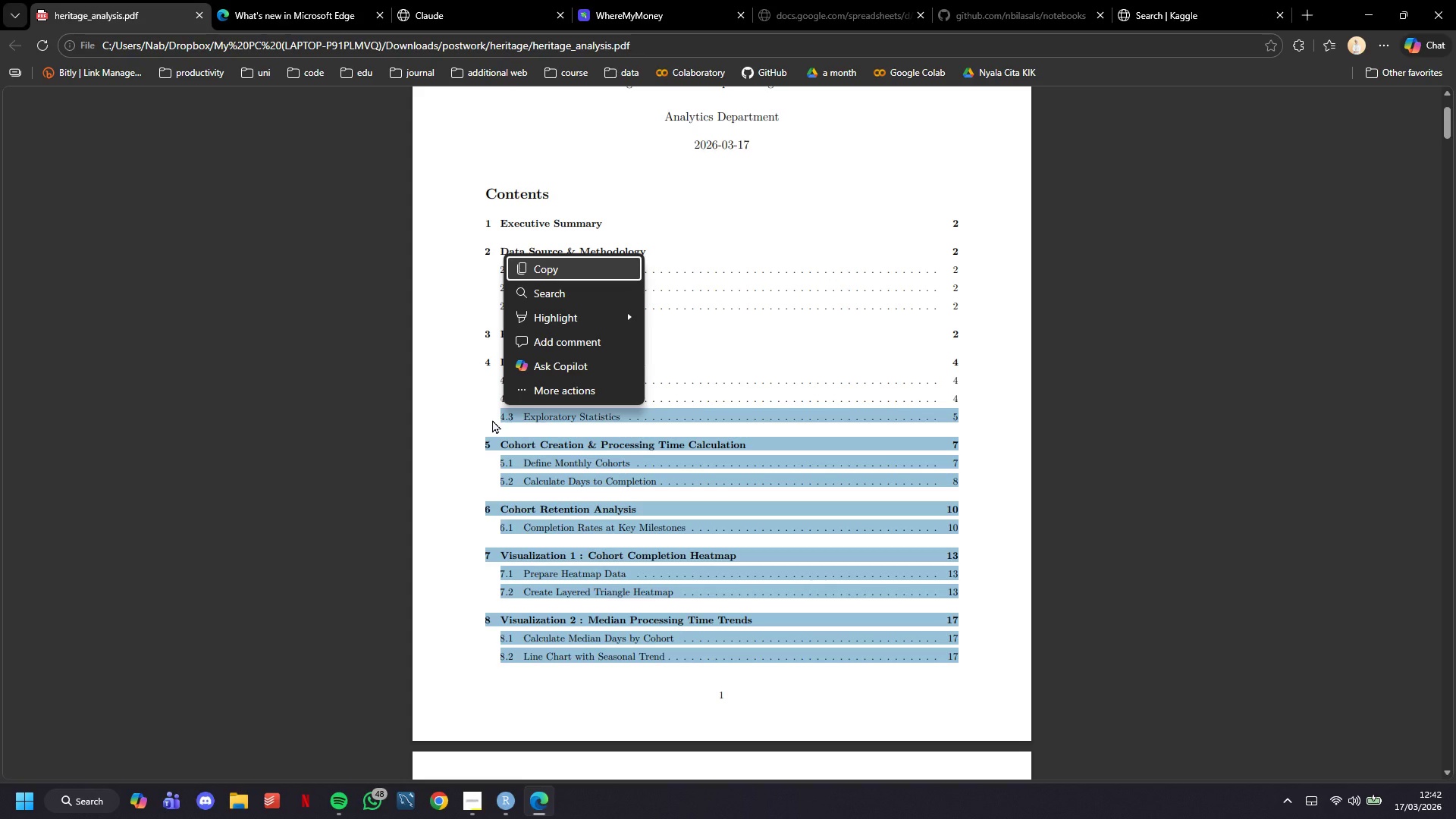 
key(Meta+V)
 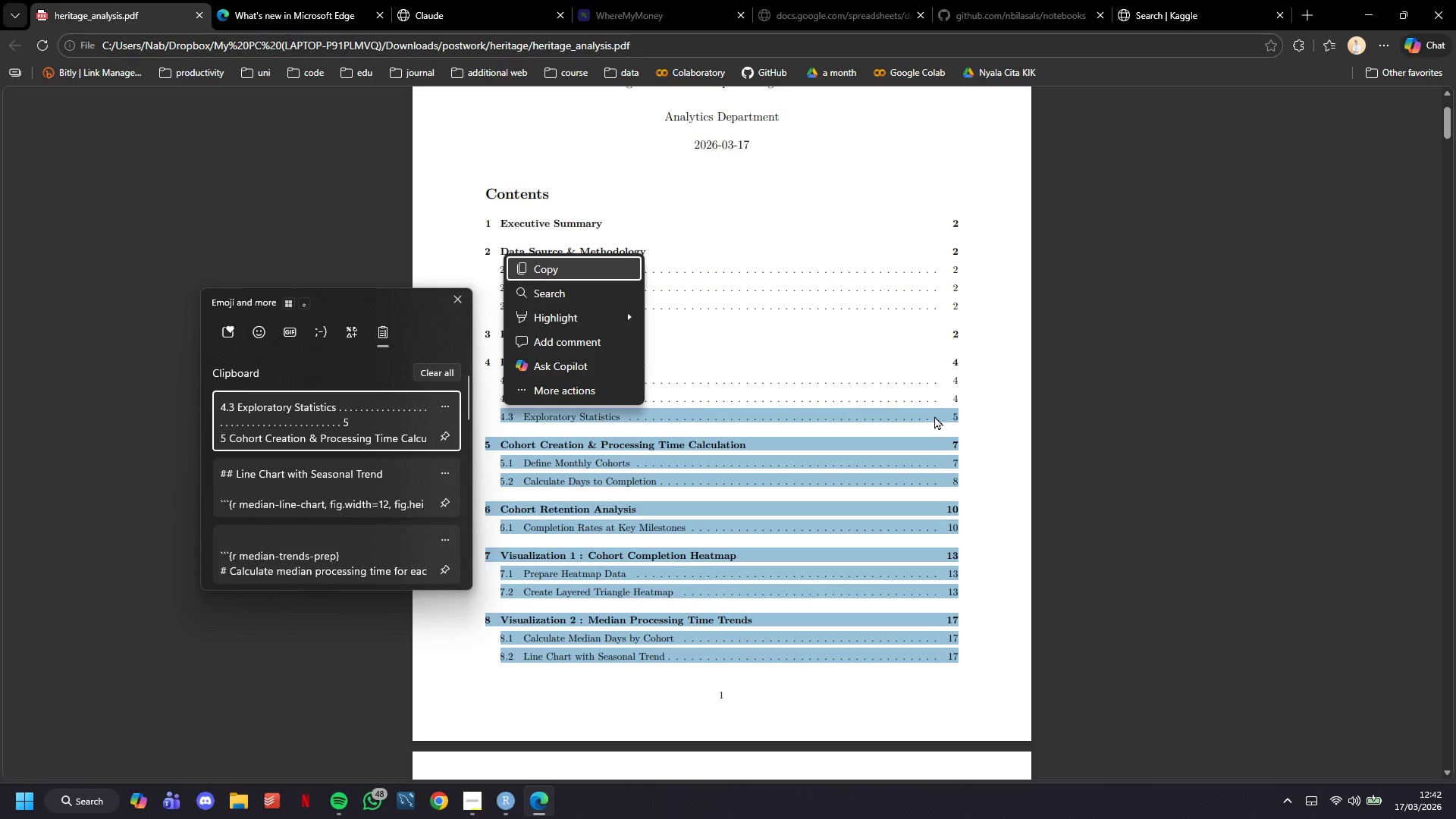 
double_click([968, 428])
 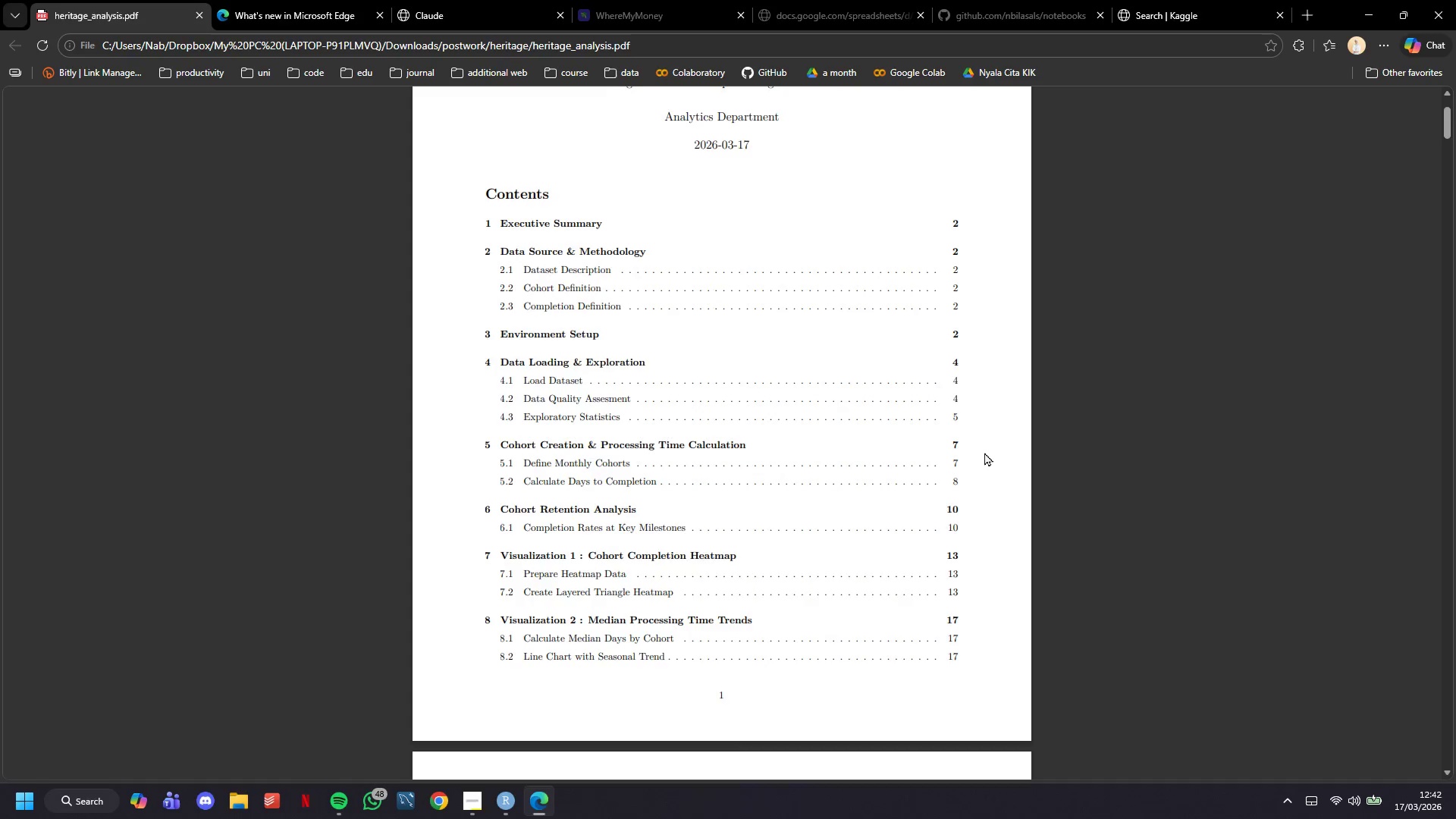 
scroll: coordinate [984, 452], scroll_direction: down, amount: 13.0
 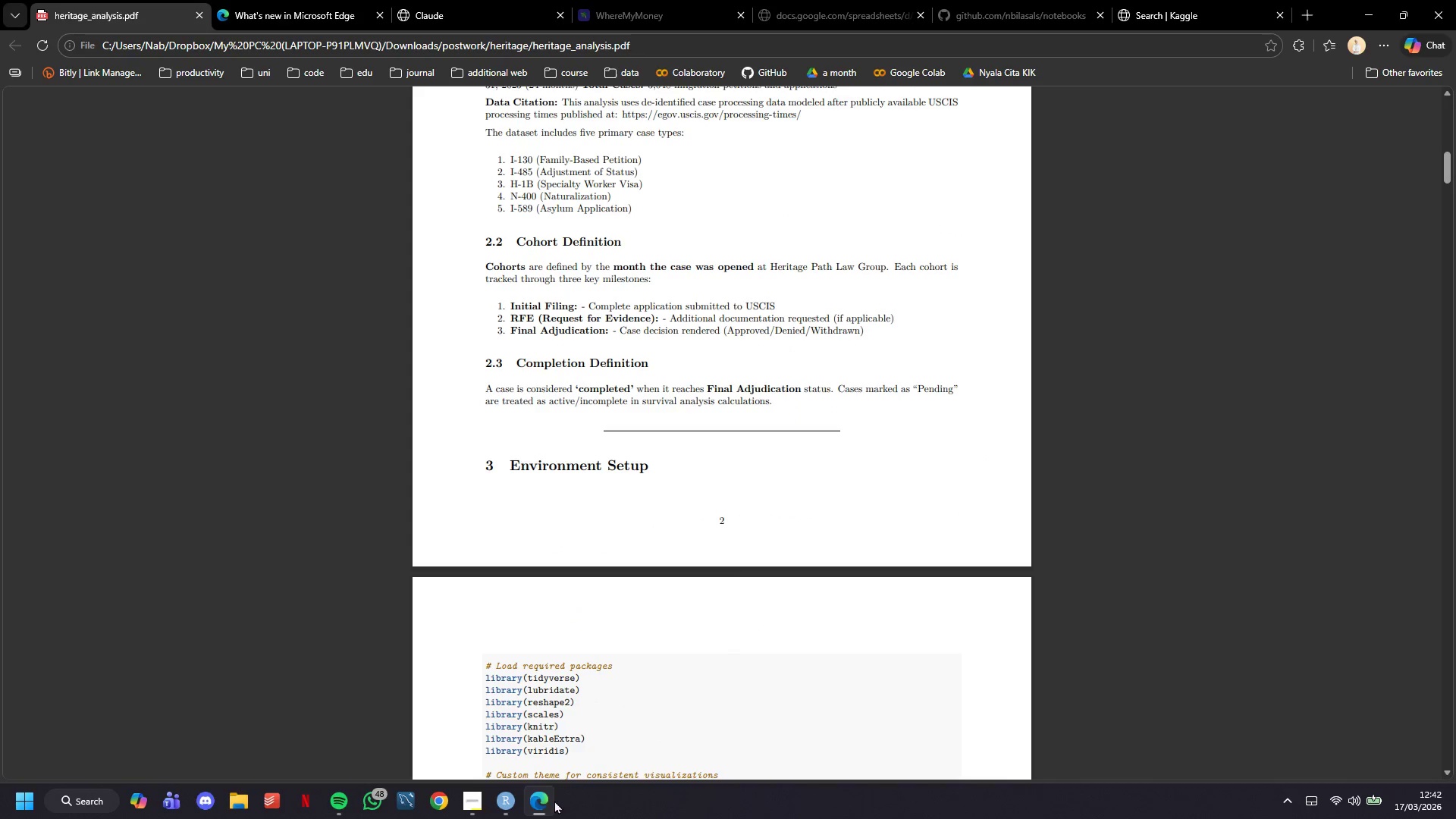 
mouse_move([499, 788])
 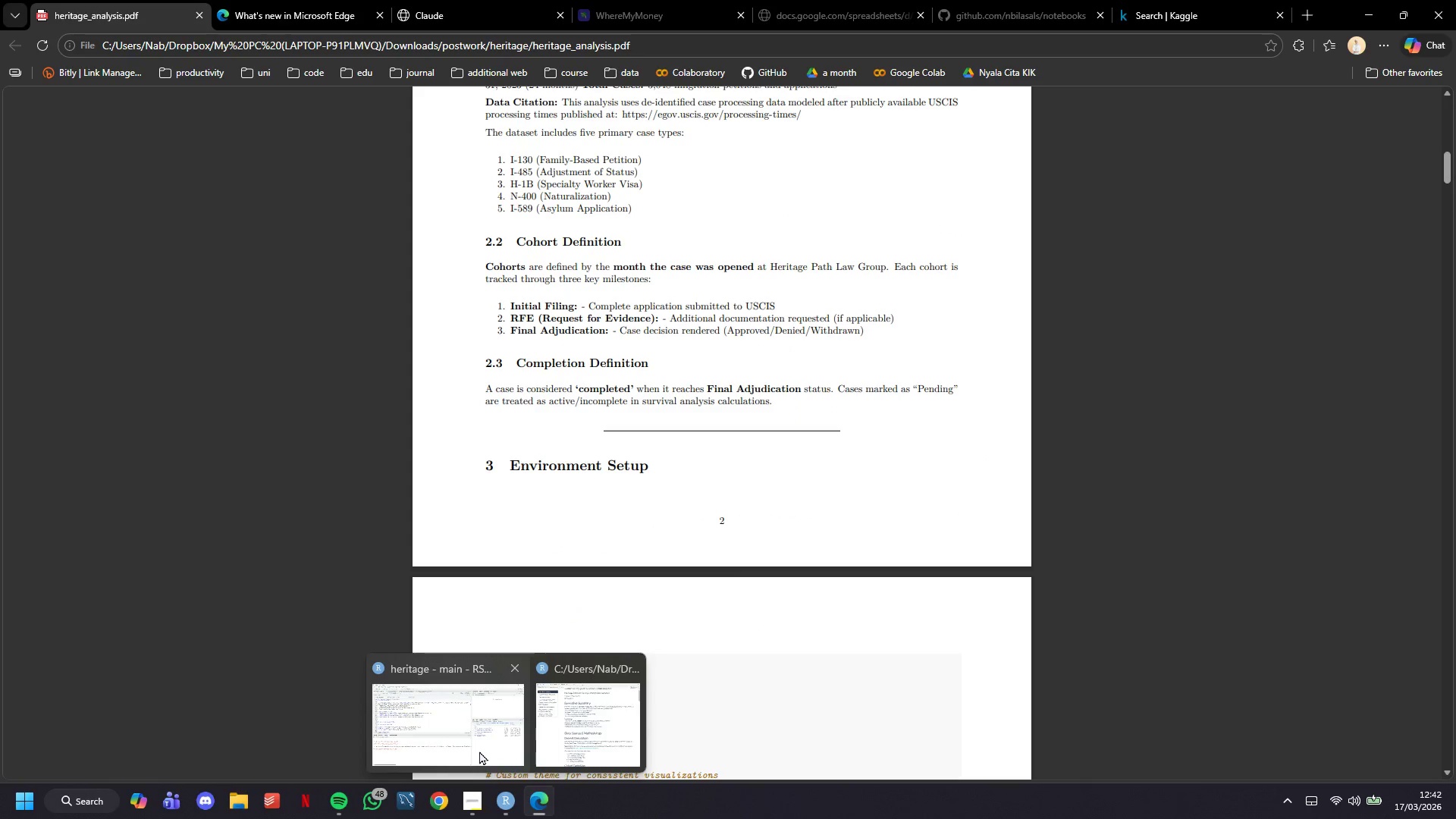 
left_click([479, 751])
 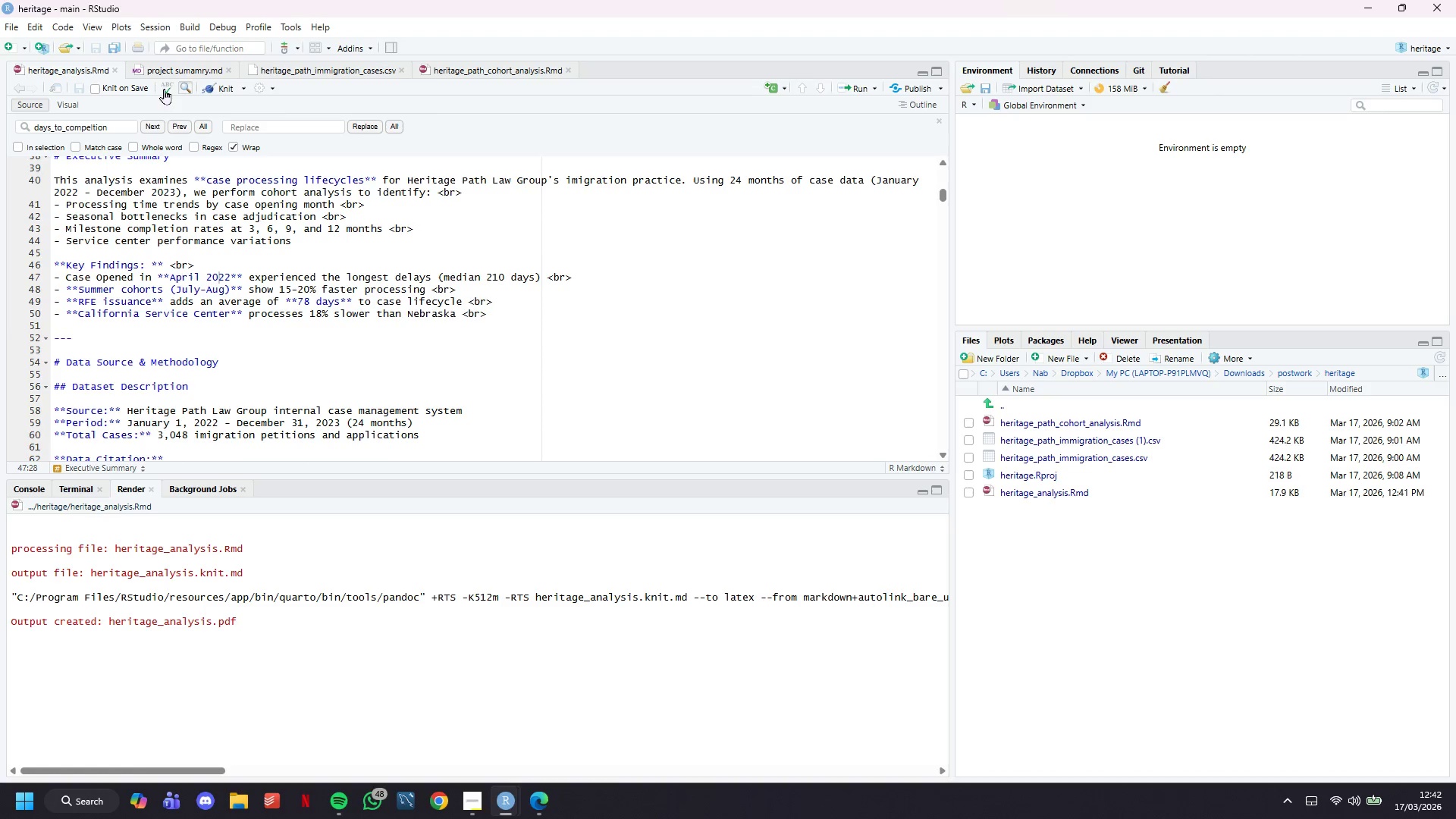 
left_click([168, 71])
 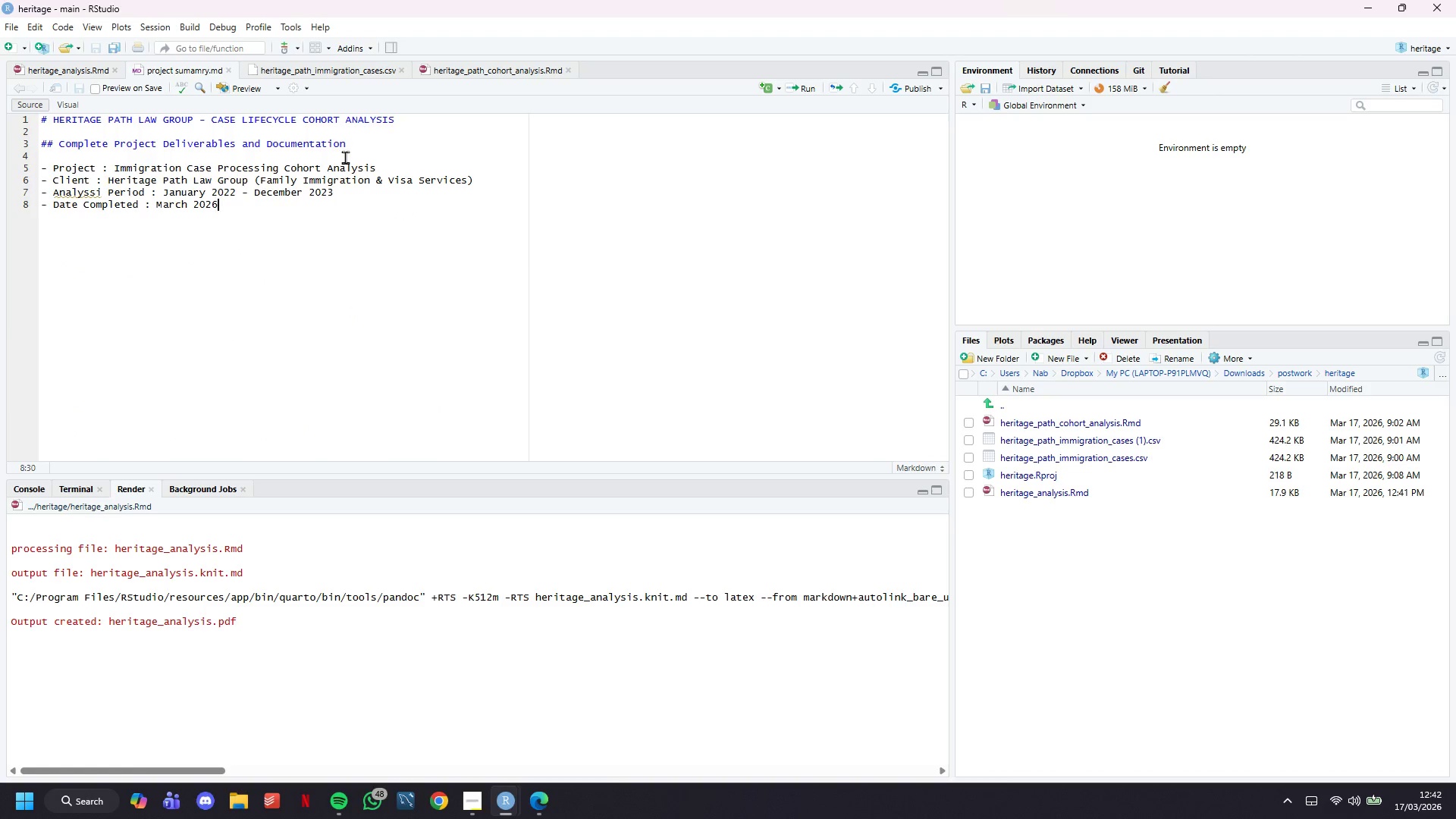 
left_click_drag(start_coordinate=[355, 146], to_coordinate=[0, 146])
 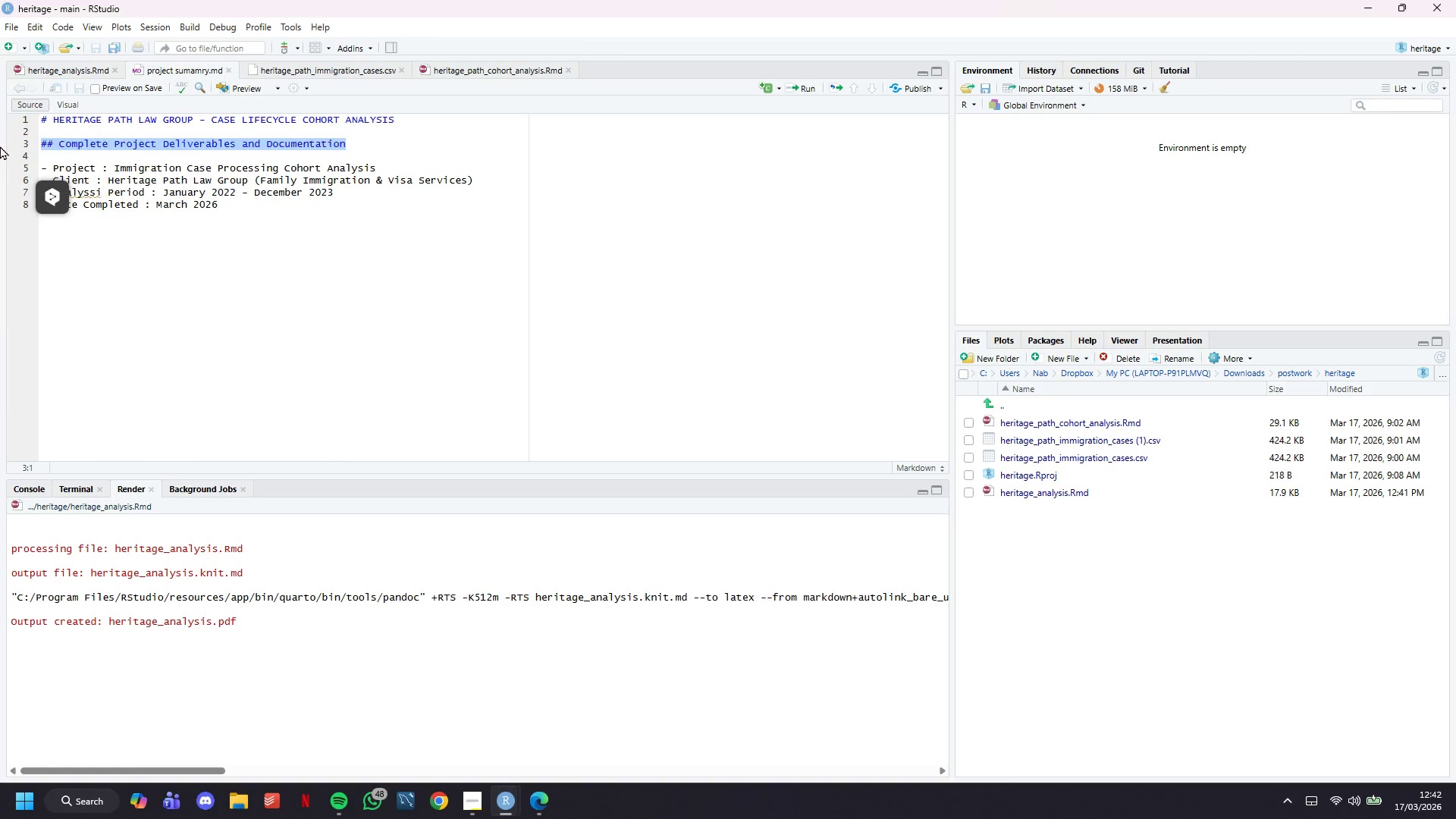 
key(Backspace)
key(Backspace)
key(Backspace)
type( - PROJECT SUMAMRY AND RECOMEMNDATIONS)
 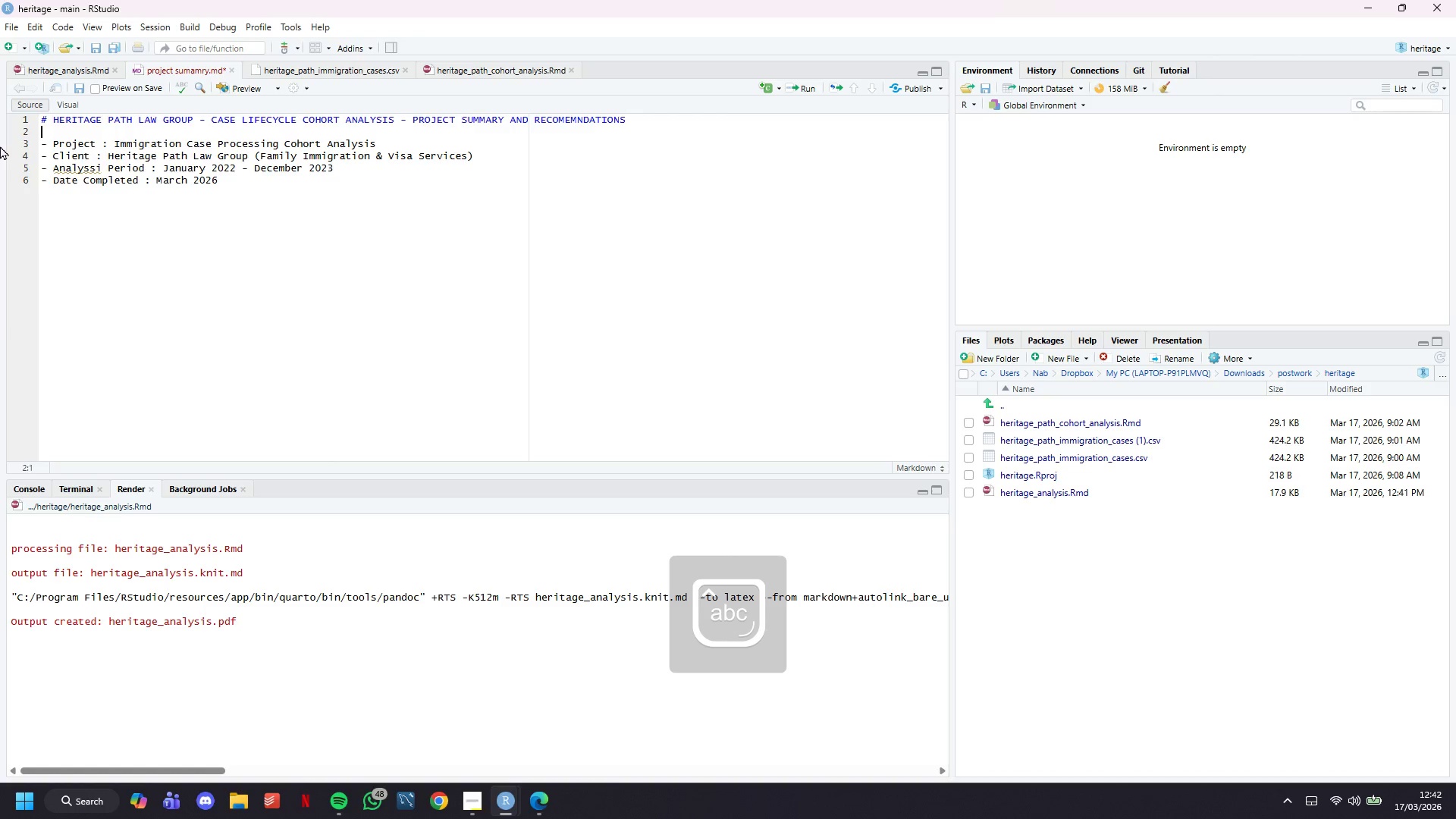 
key(ArrowDown)
 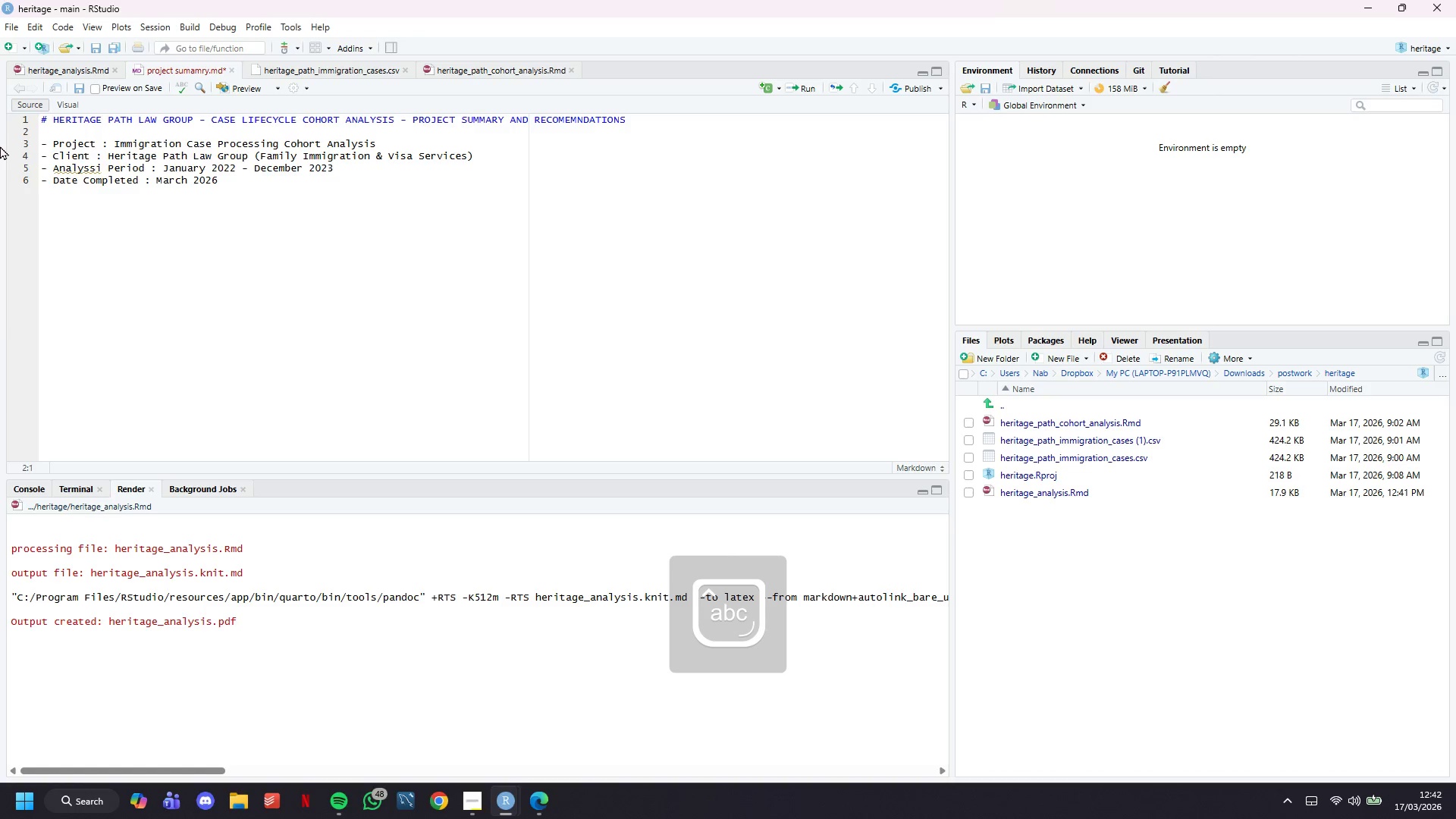 
key(ArrowDown)
 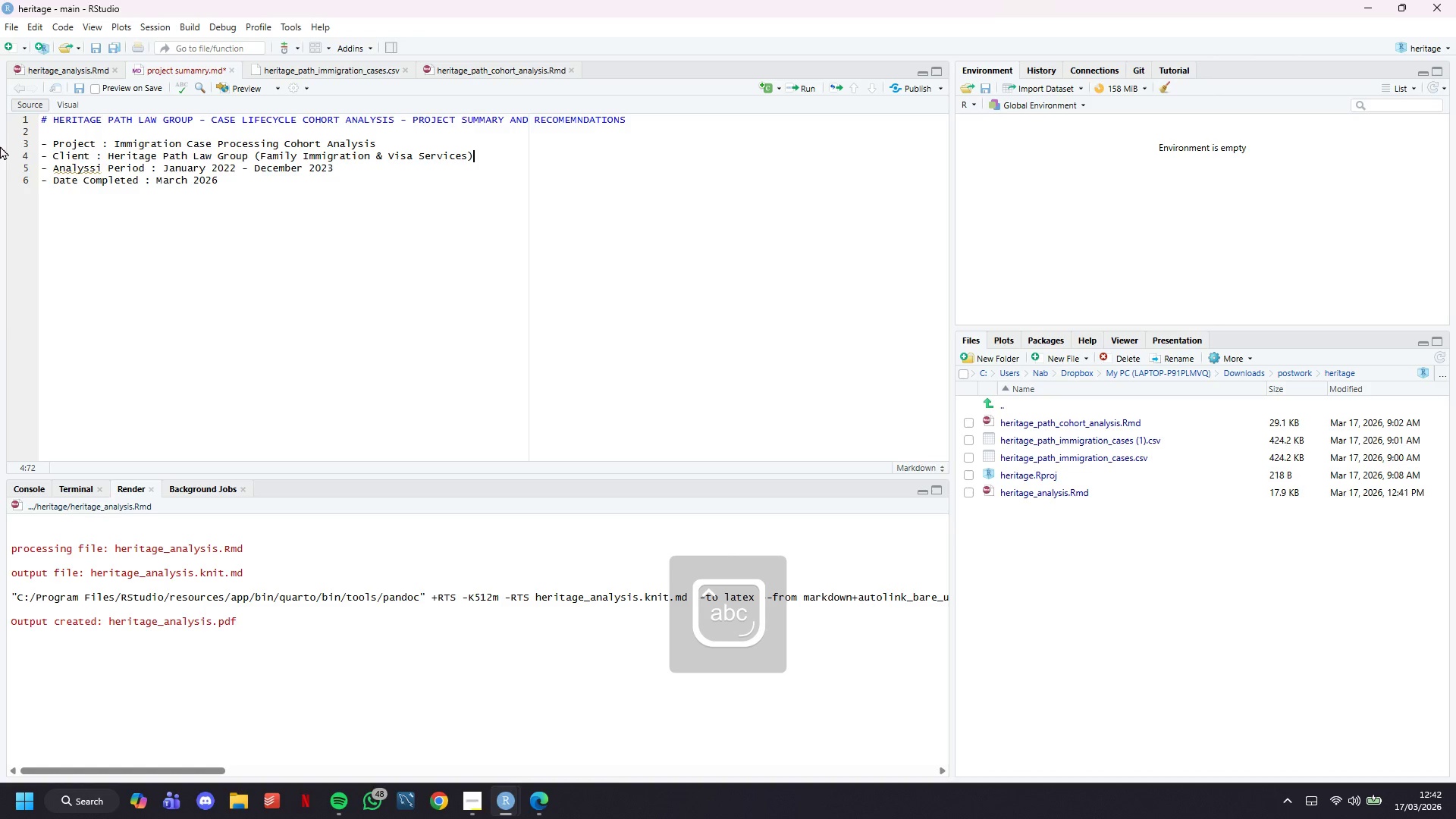 
key(ArrowDown)
 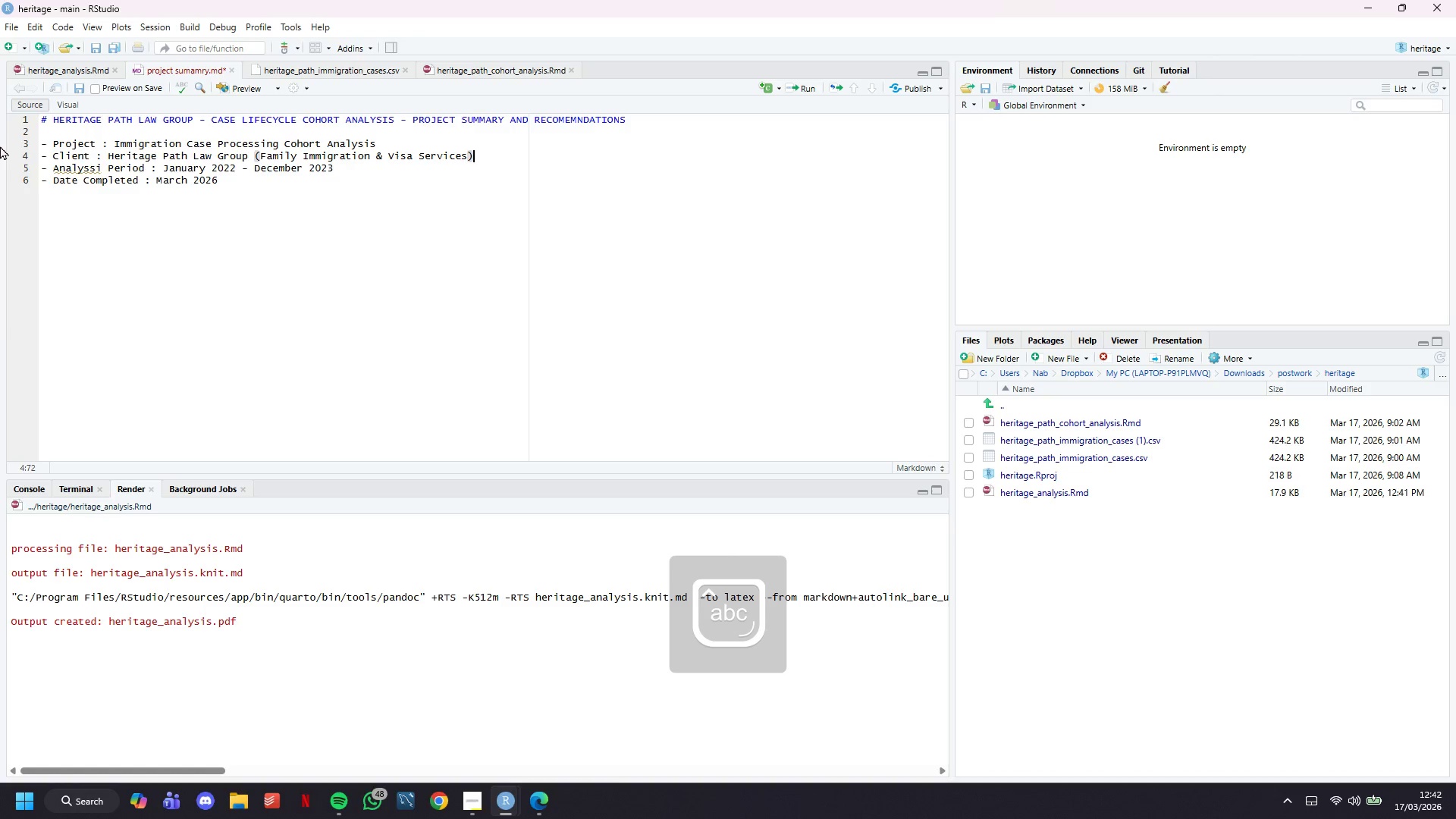 
key(ArrowDown)
 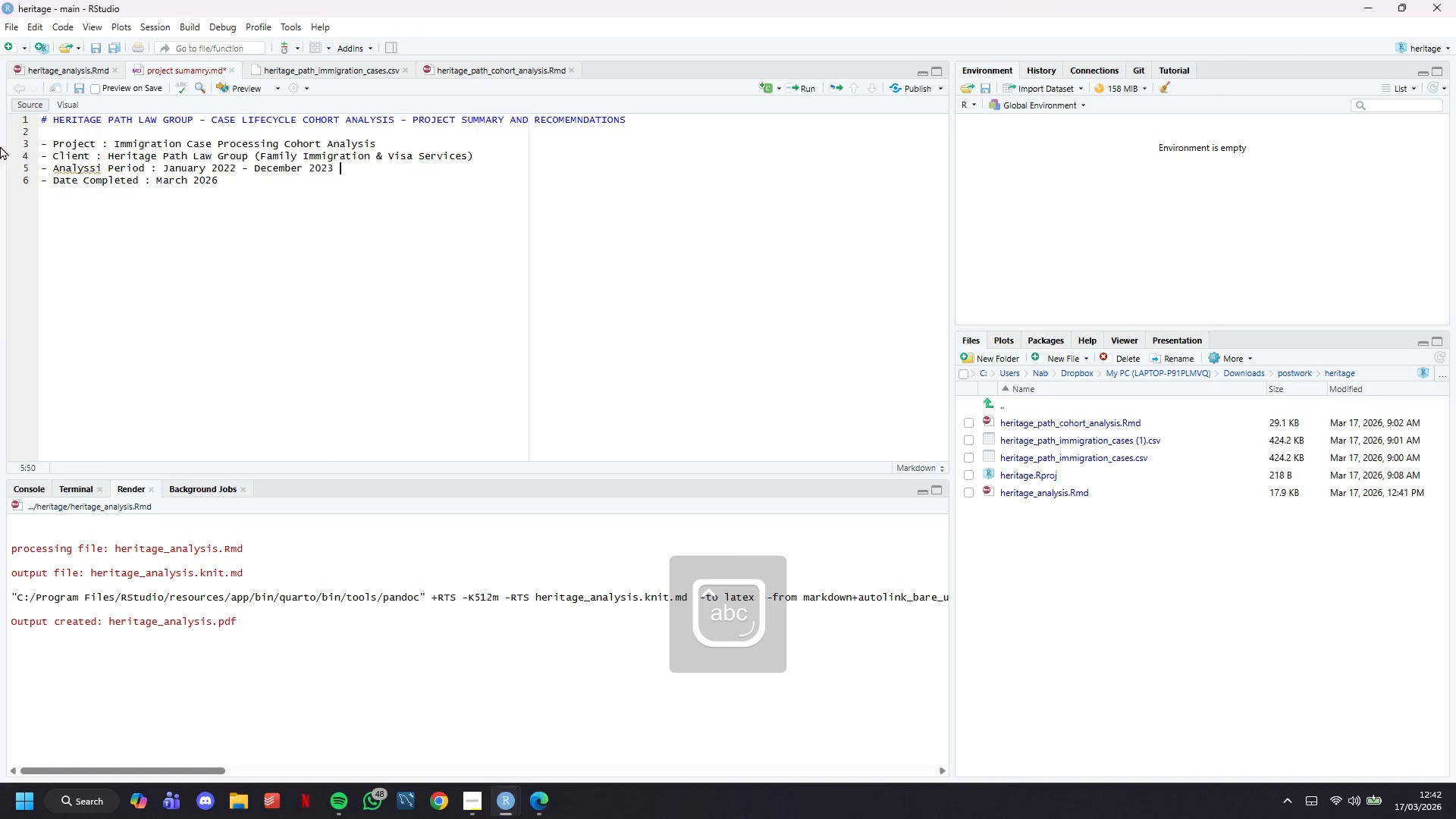 
key(ArrowDown)
 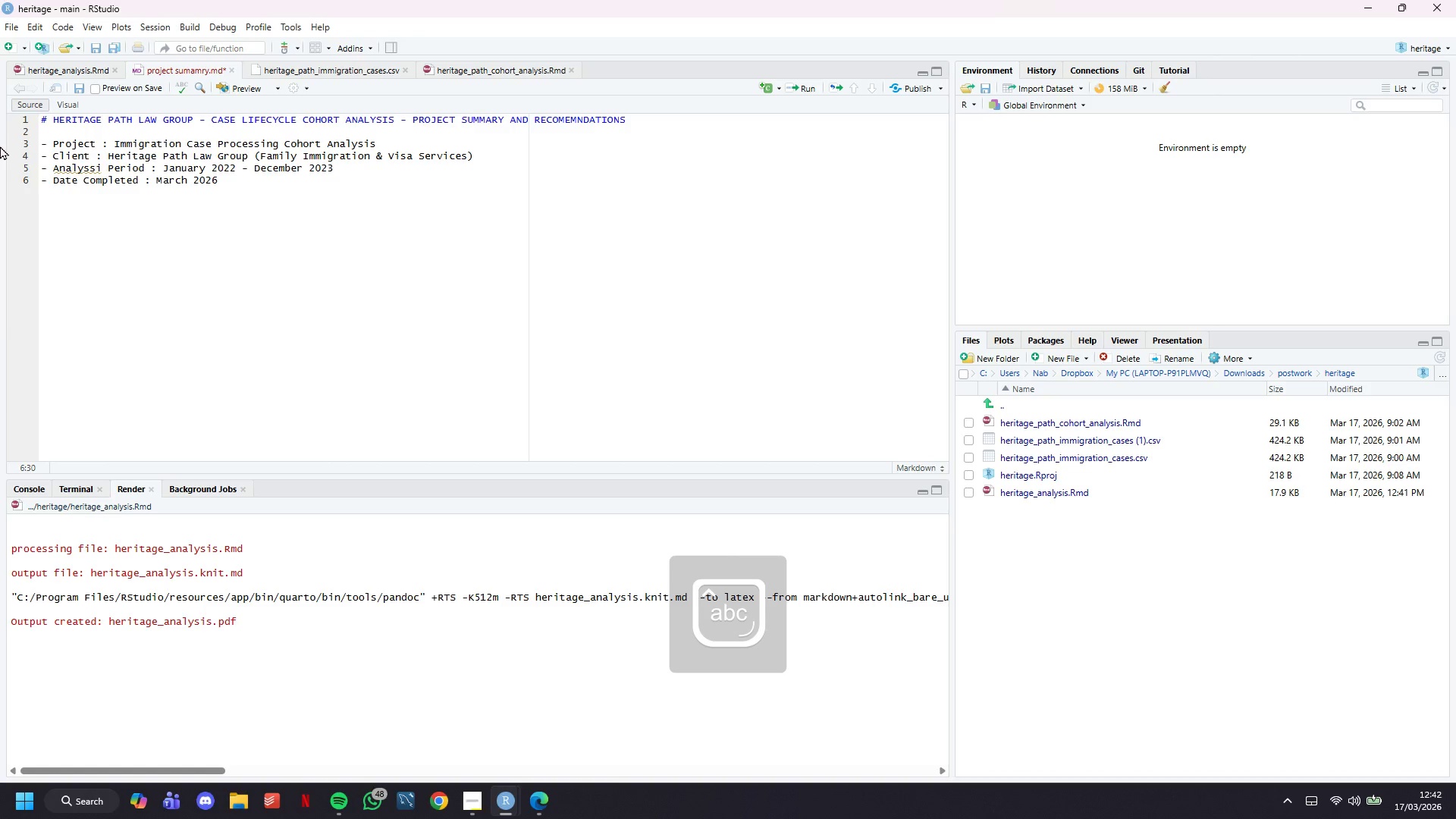 
key(Enter)
 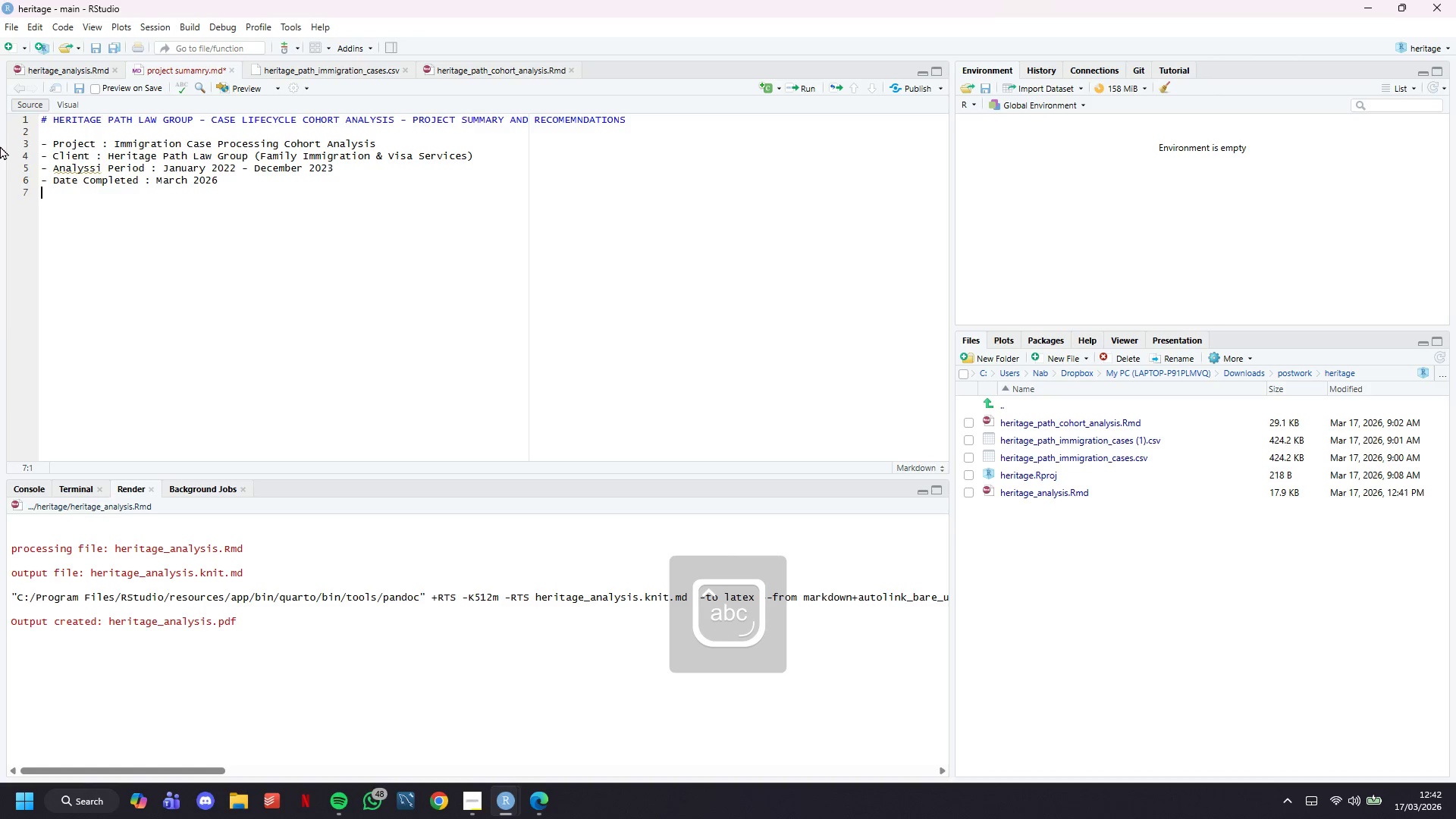 
key(Enter)
 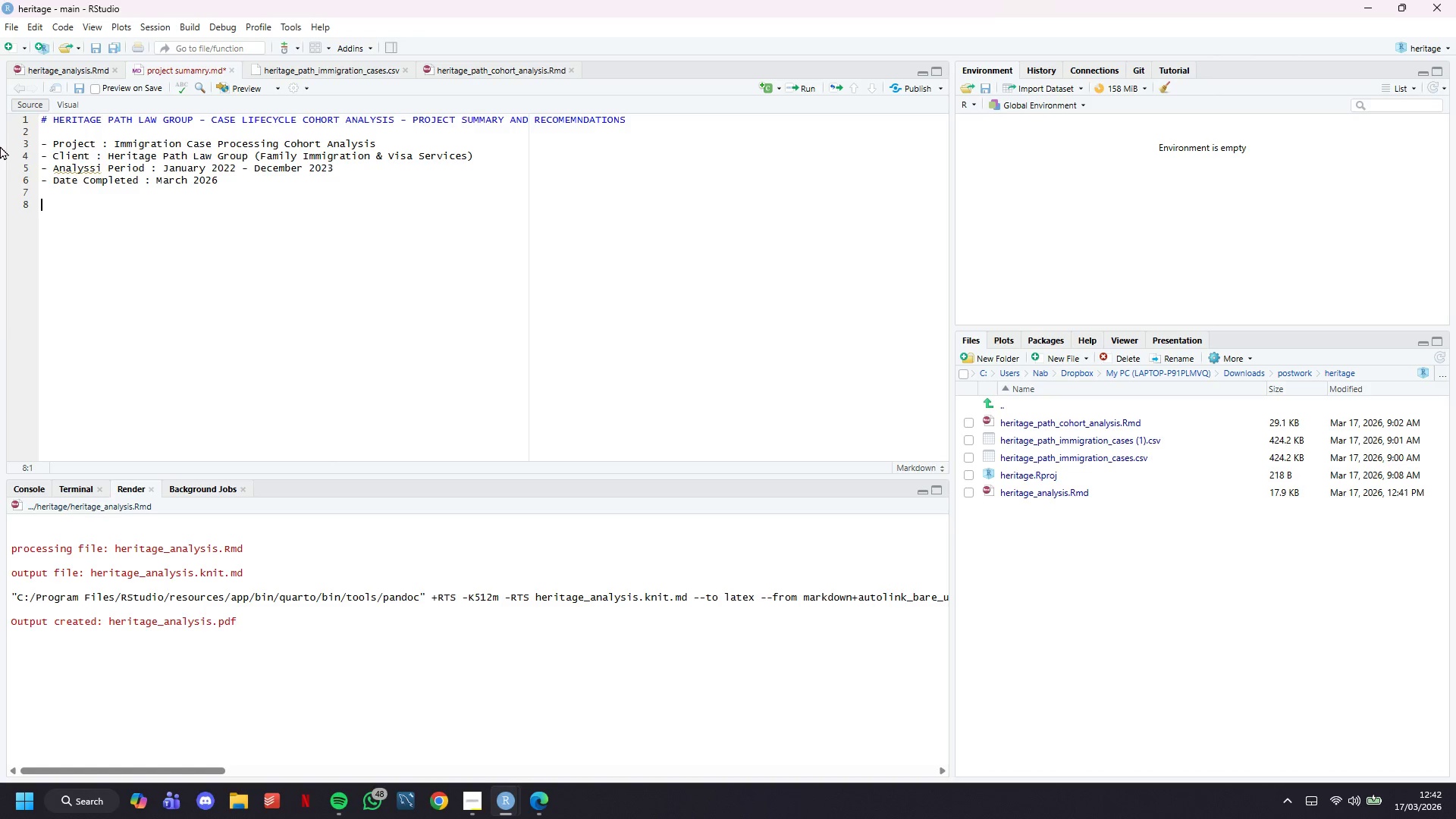 
wait(8.33)
 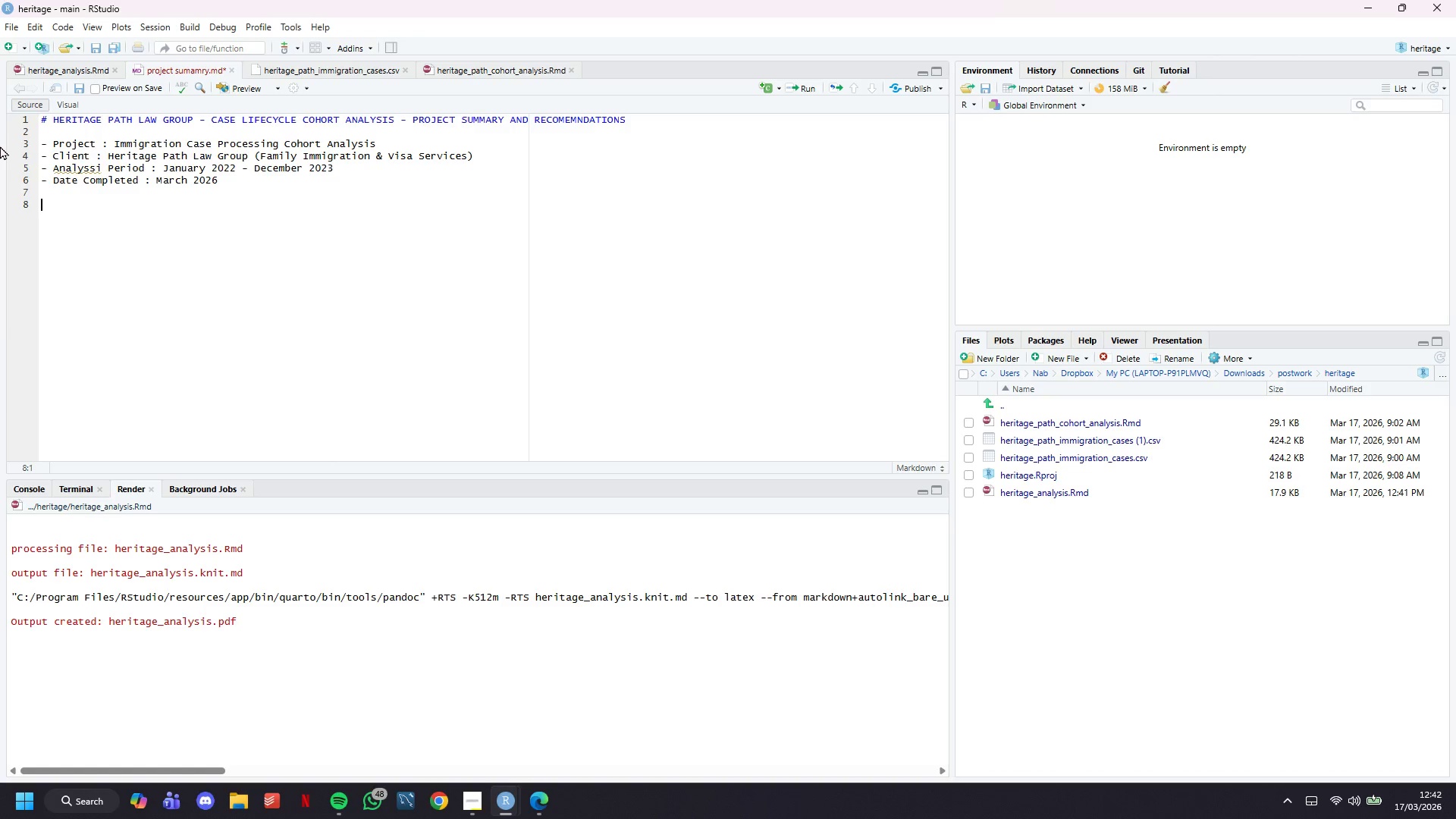 
type(Thi )
key(Backspace)
type(s reports r)
key(Backspace)
type(presents the fini)
key(Backspace)
key(Backspace)
key(Backspace)
 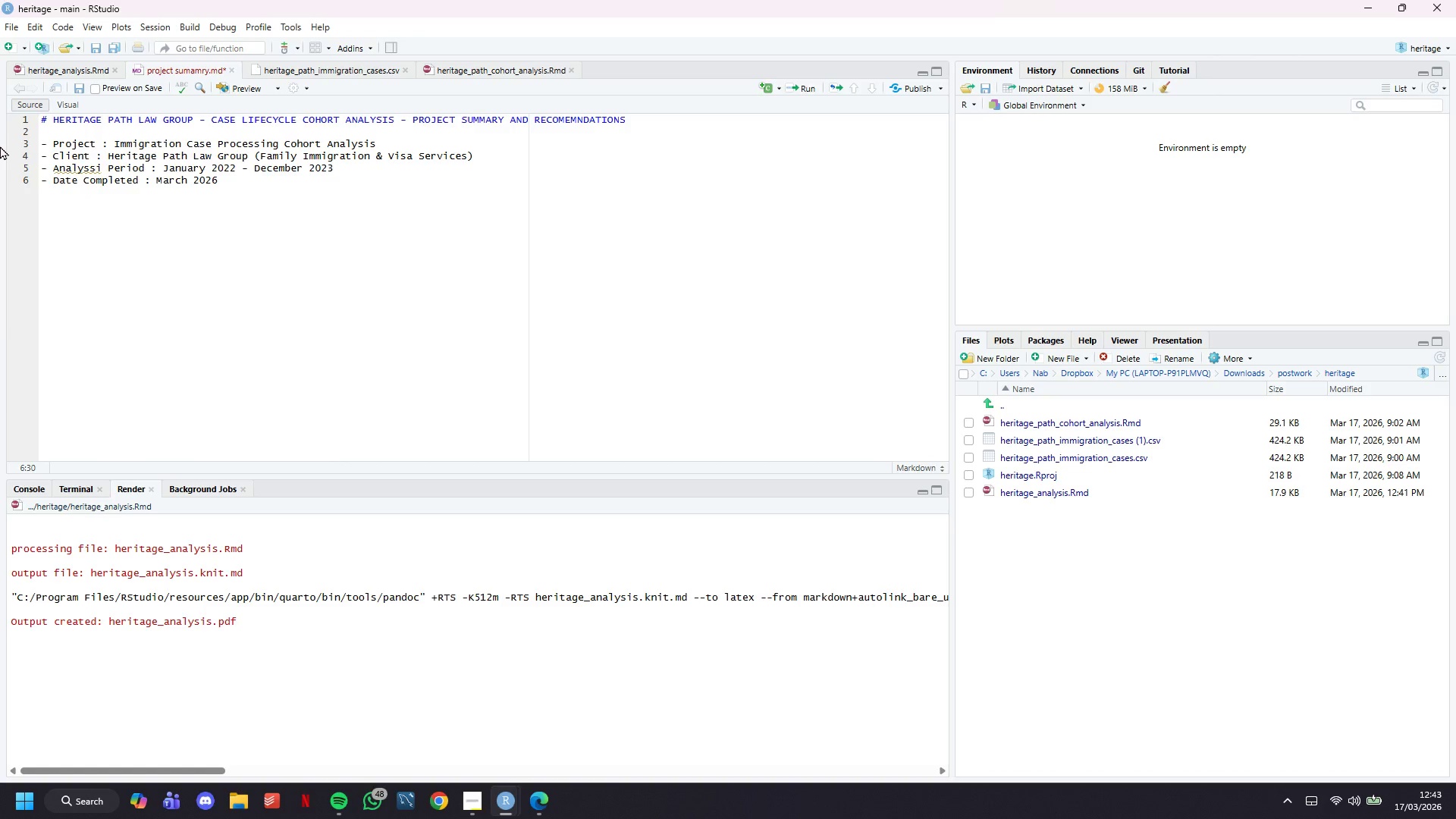 
key(Control+S)
 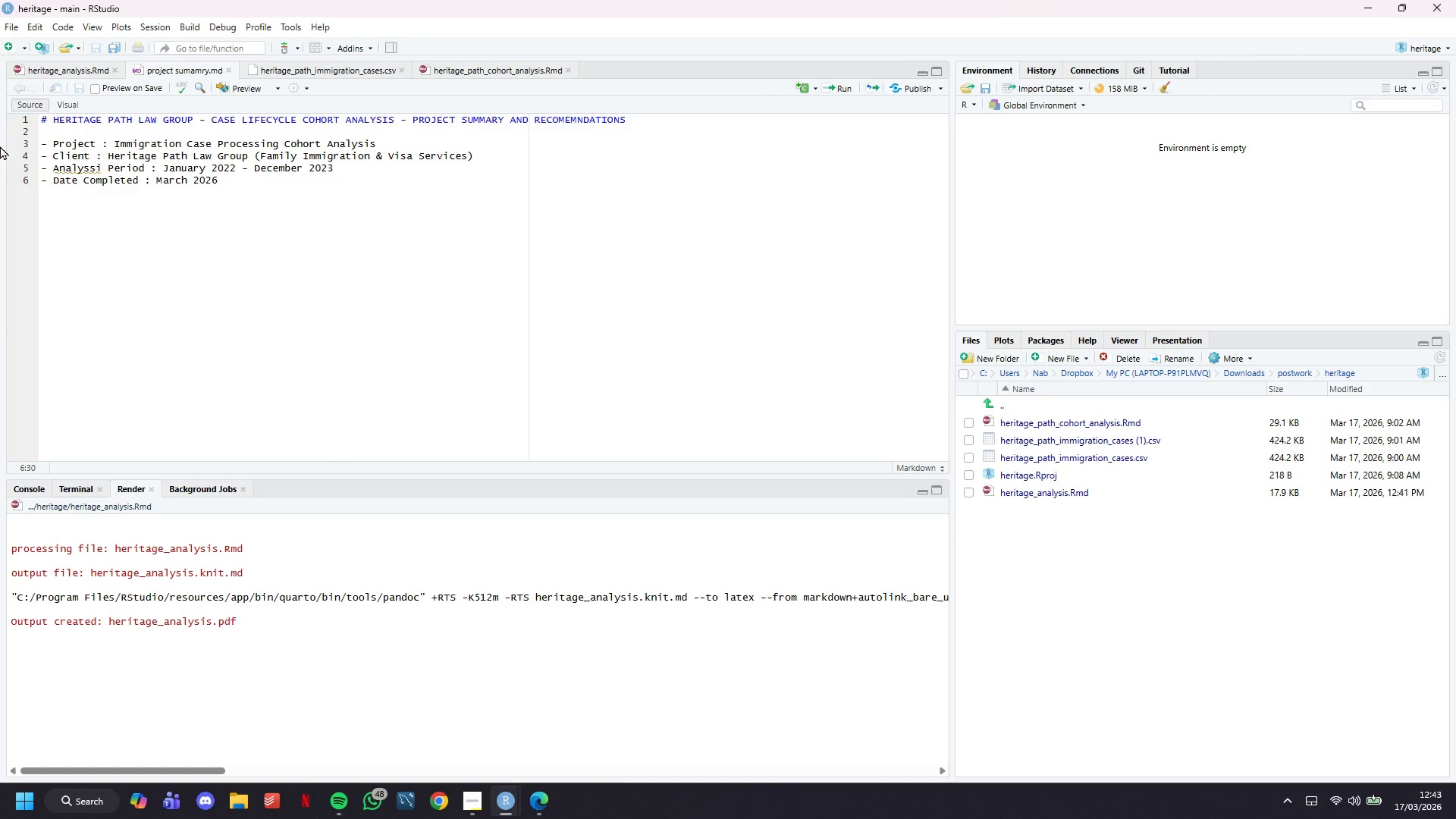 